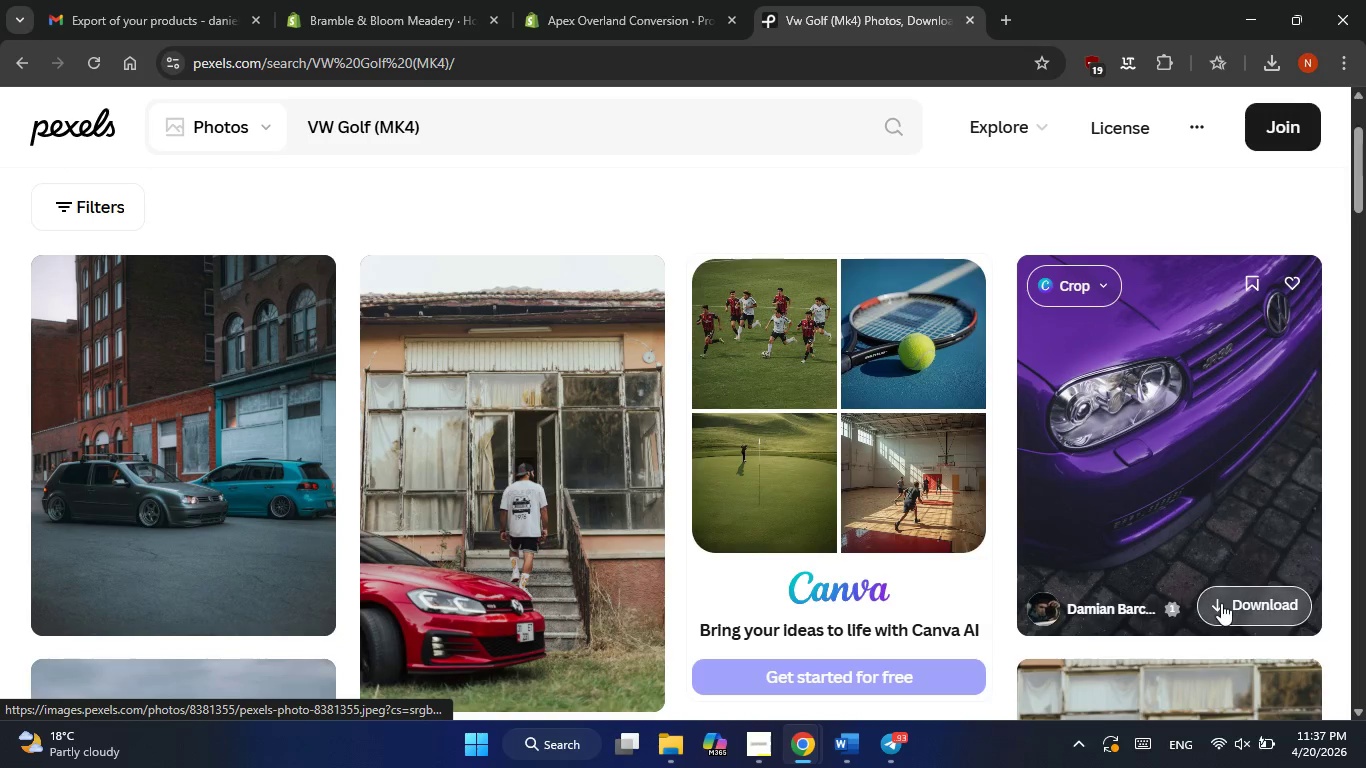 
left_click([1221, 603])
 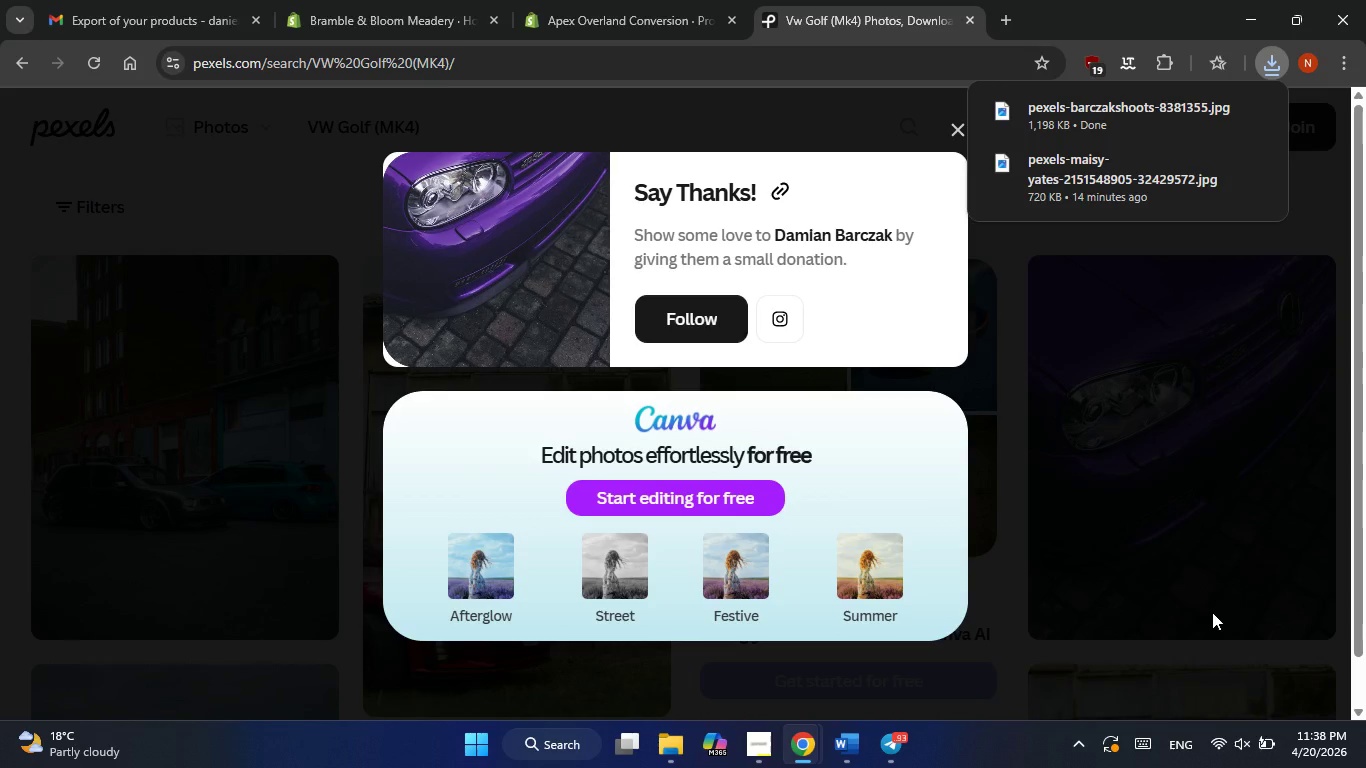 
wait(7.89)
 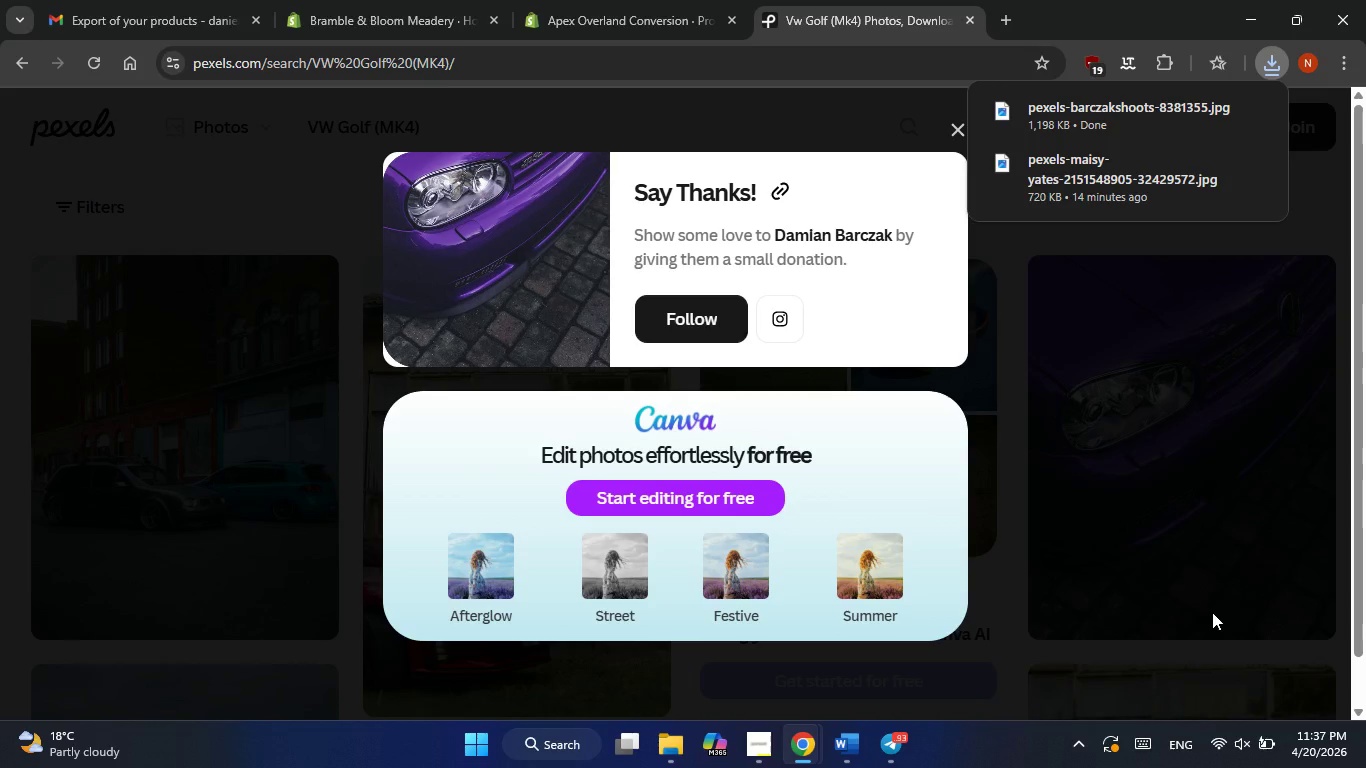 
left_click([612, 4])
 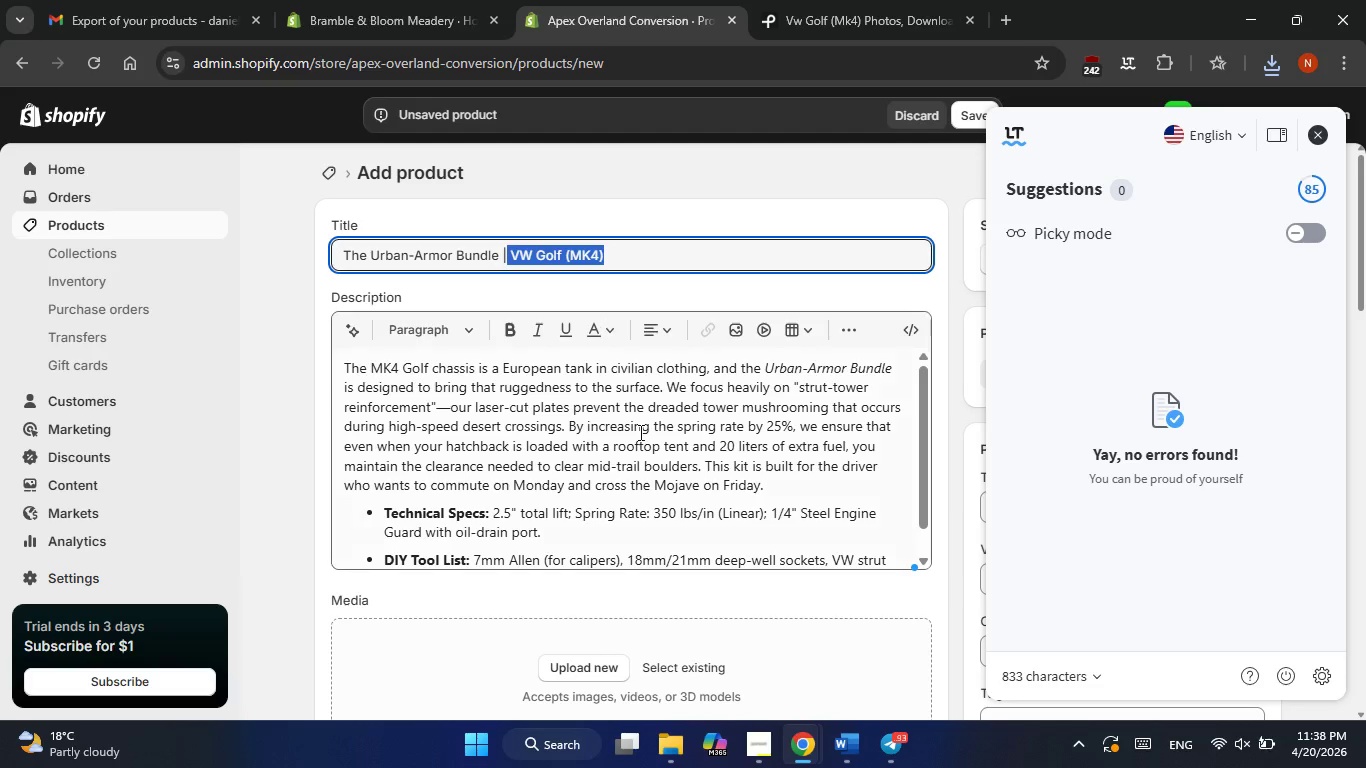 
scroll: coordinate [642, 449], scroll_direction: down, amount: 1.0
 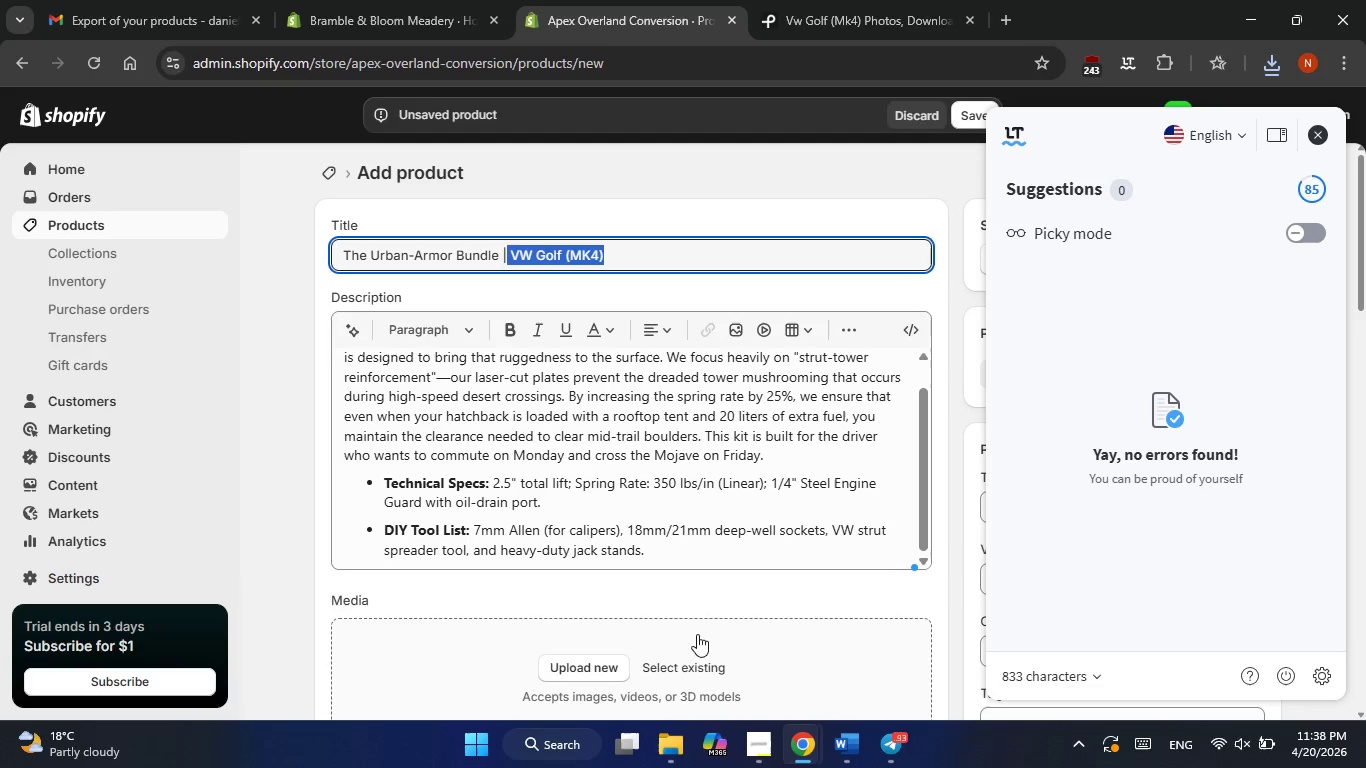 
left_click([697, 645])
 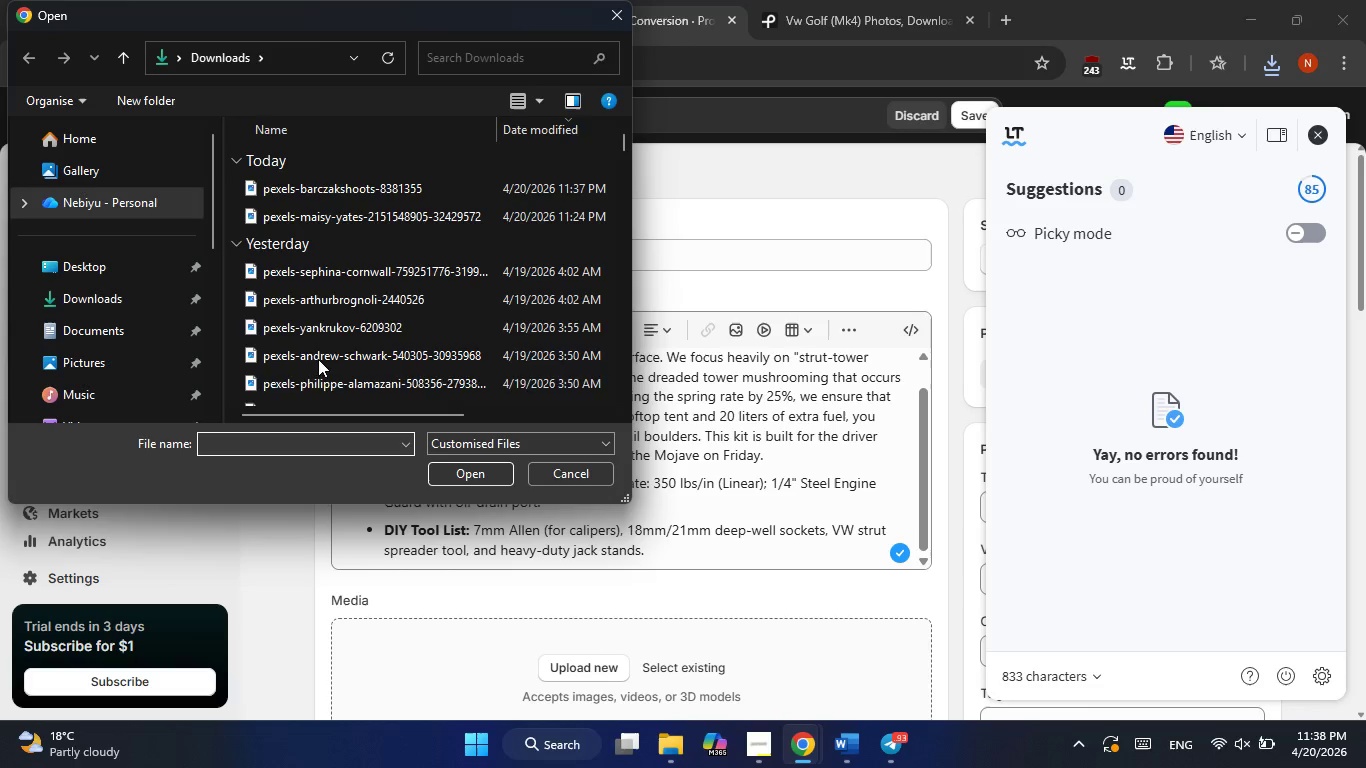 
double_click([317, 194])
 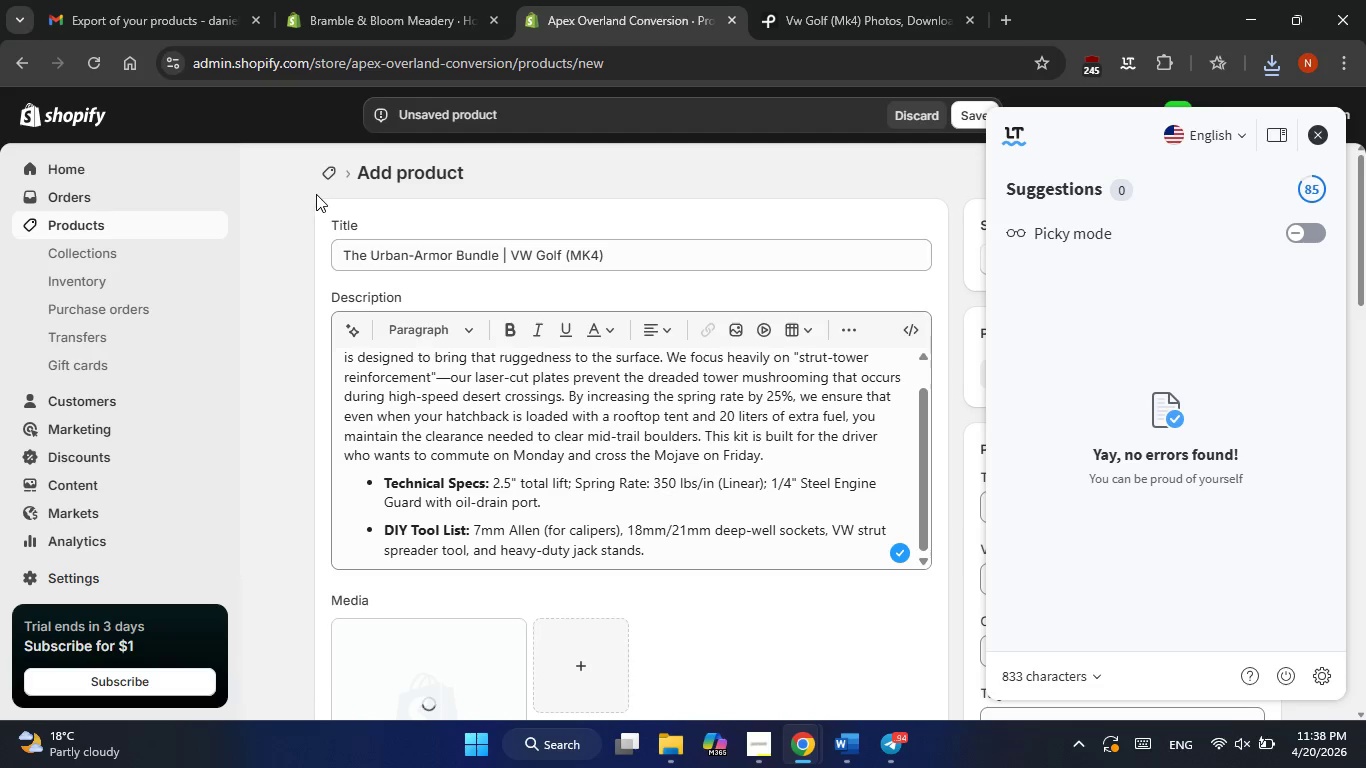 
wait(15.08)
 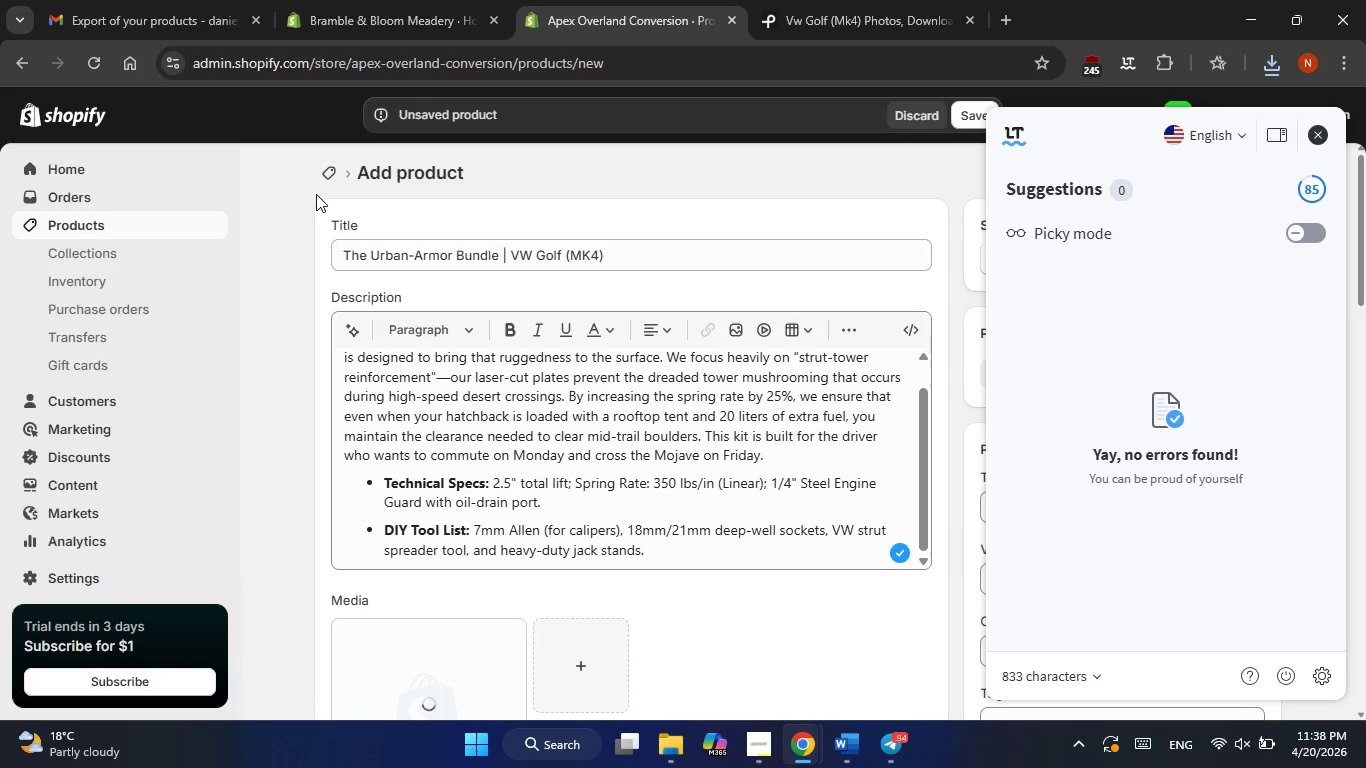 
scroll: coordinate [733, 662], scroll_direction: down, amount: 2.0
 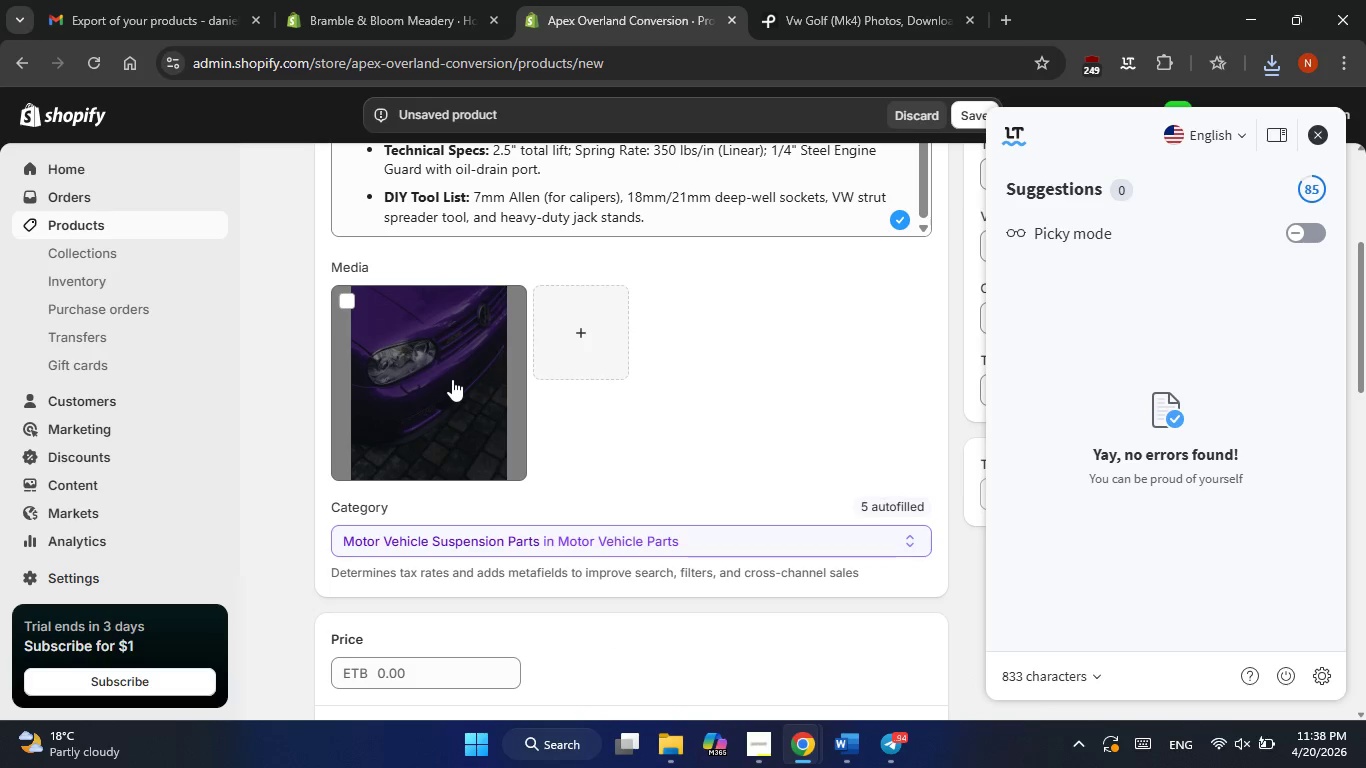 
left_click([452, 379])
 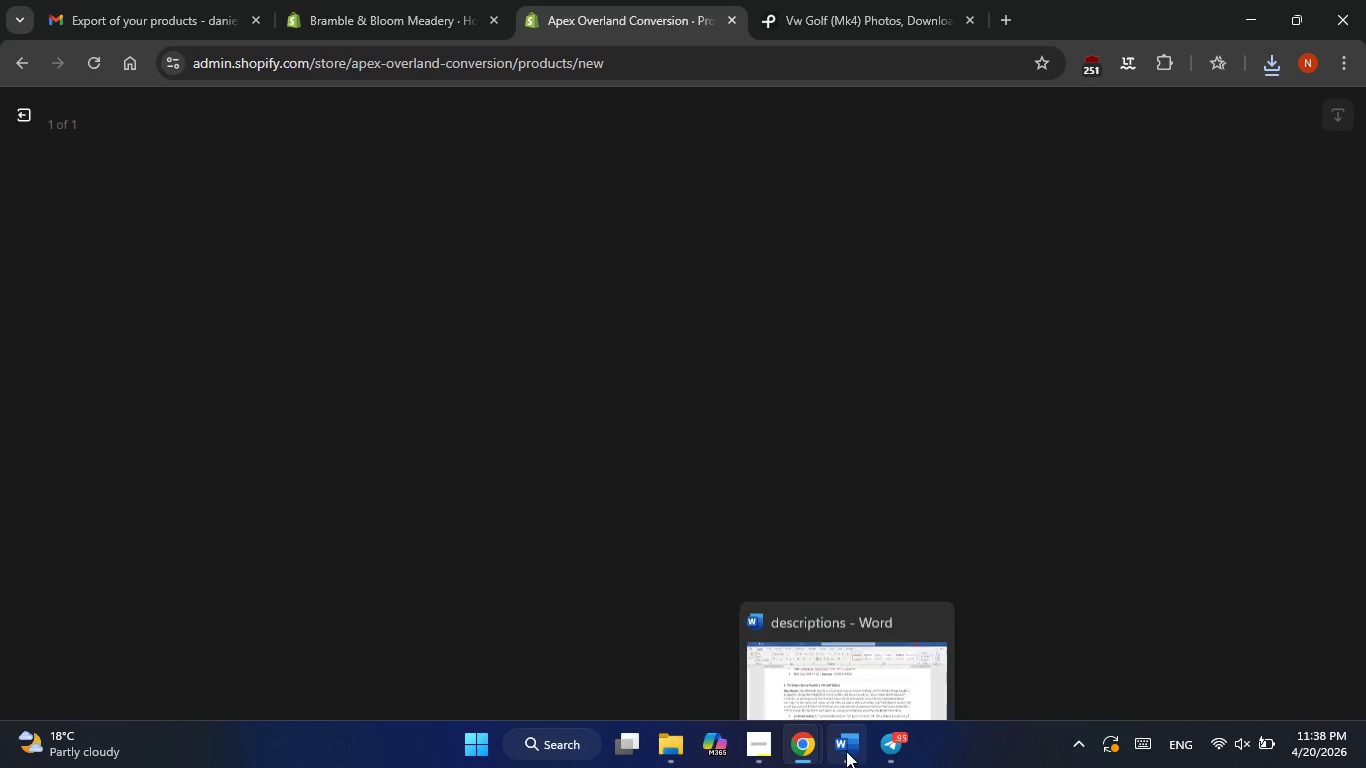 
left_click([846, 751])
 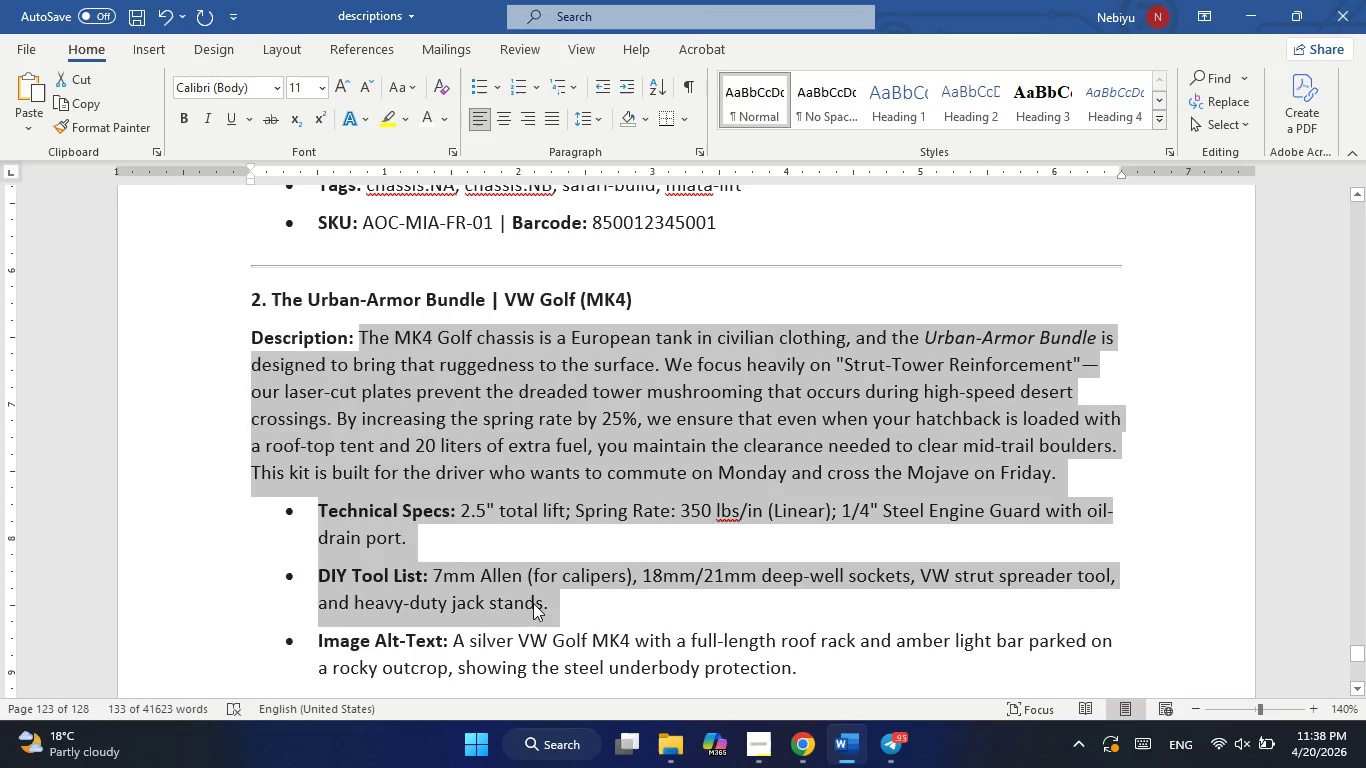 
scroll: coordinate [533, 603], scroll_direction: down, amount: 1.0
 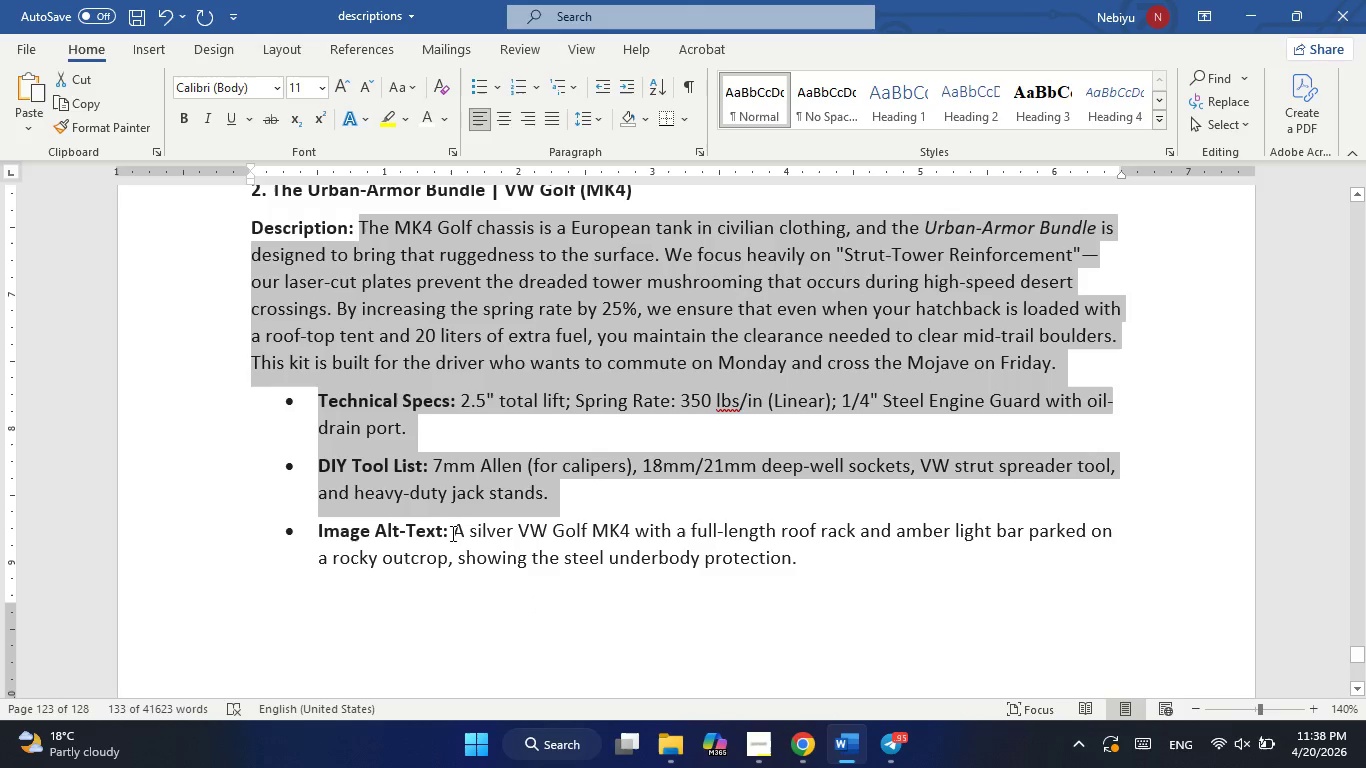 
left_click_drag(start_coordinate=[458, 530], to_coordinate=[859, 570])
 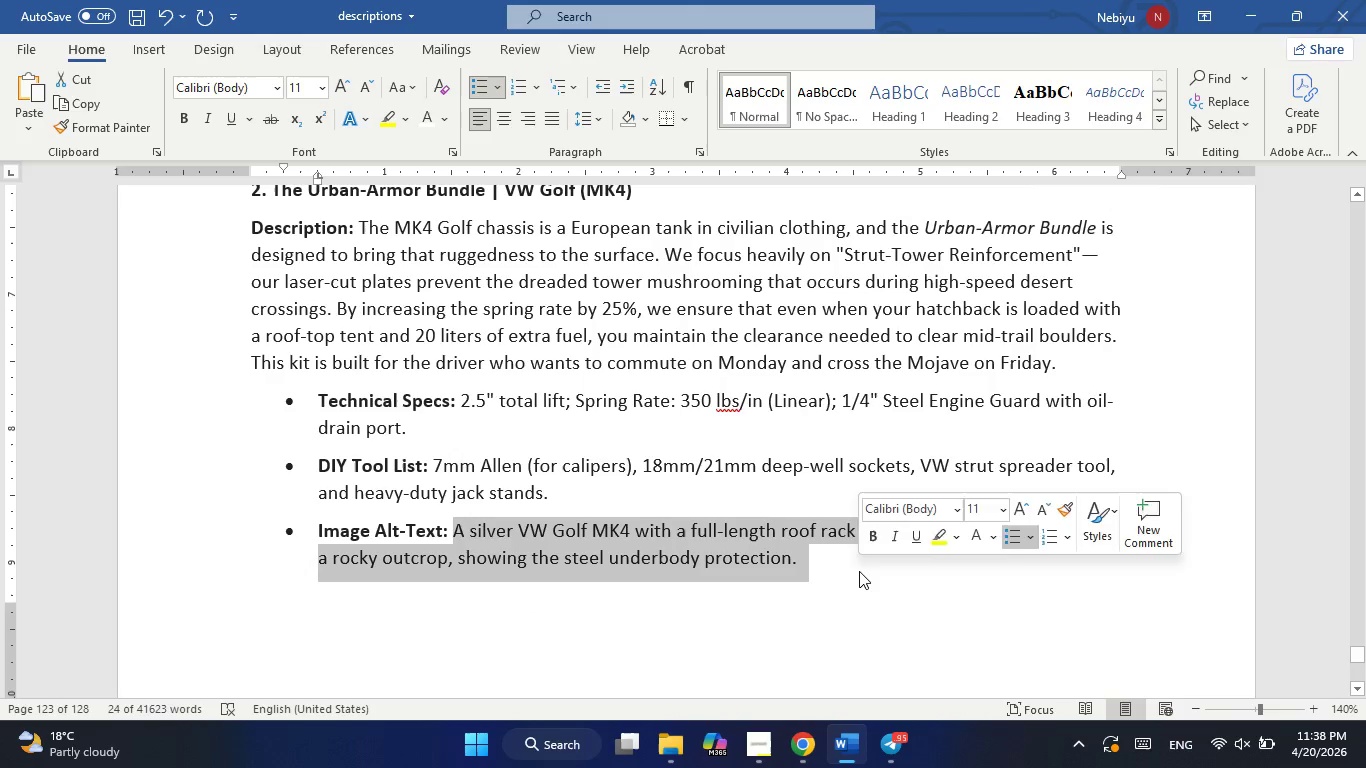 
key(Control+C)
 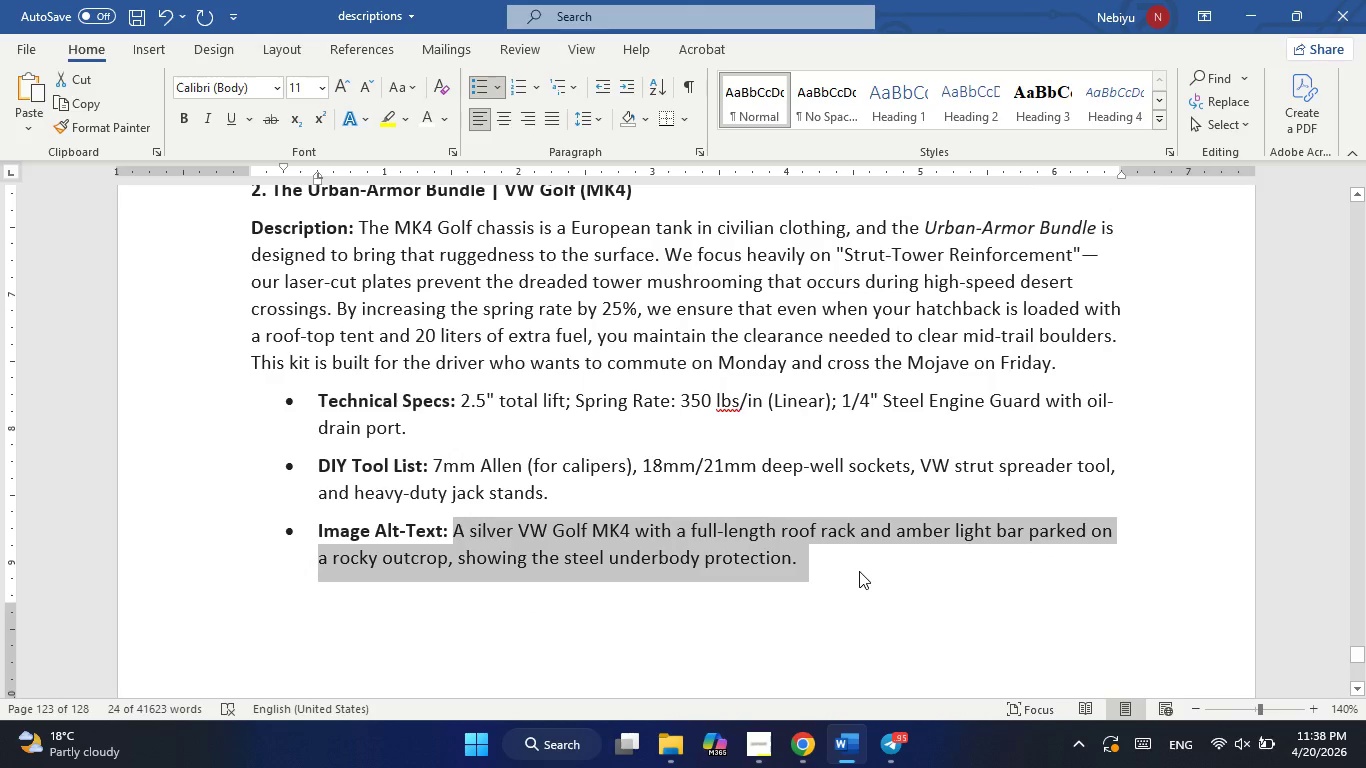 
key(Alt+AltLeft)
 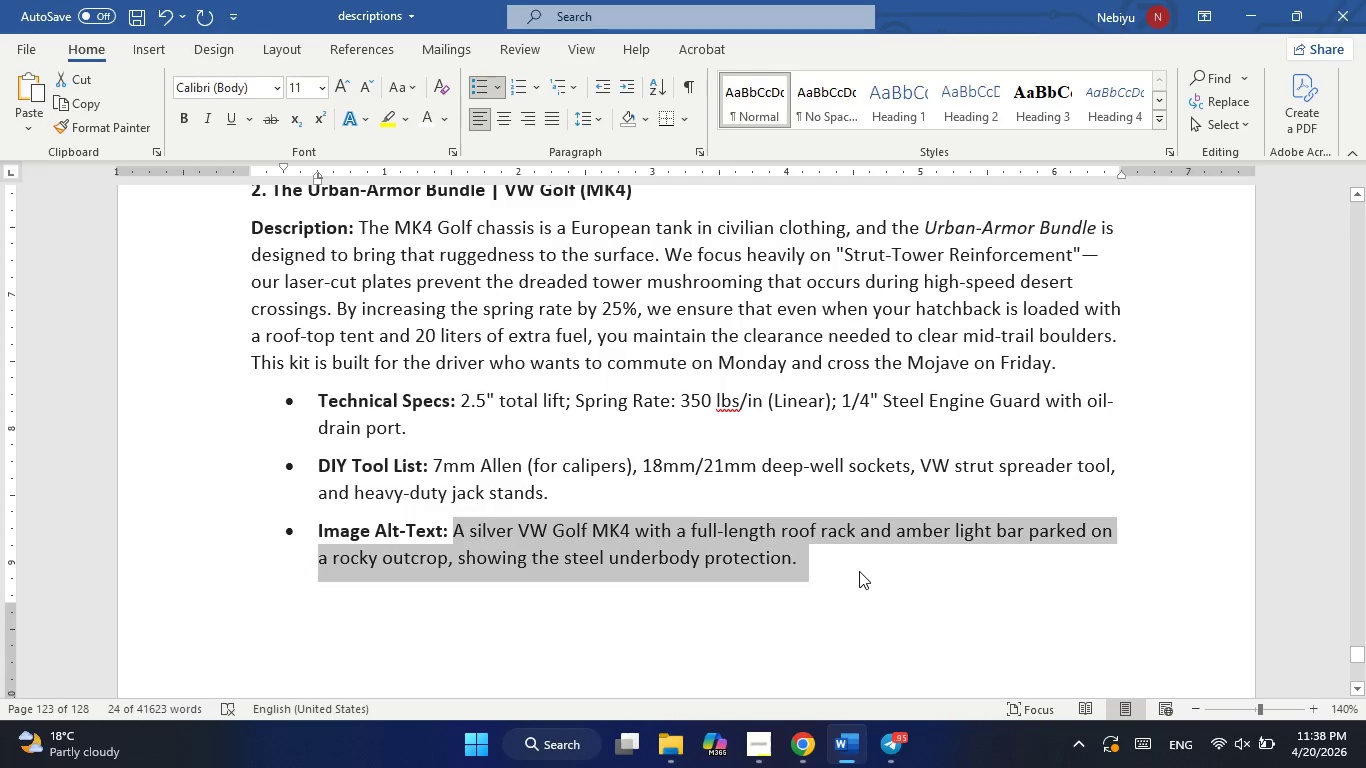 
key(Alt+Tab)
 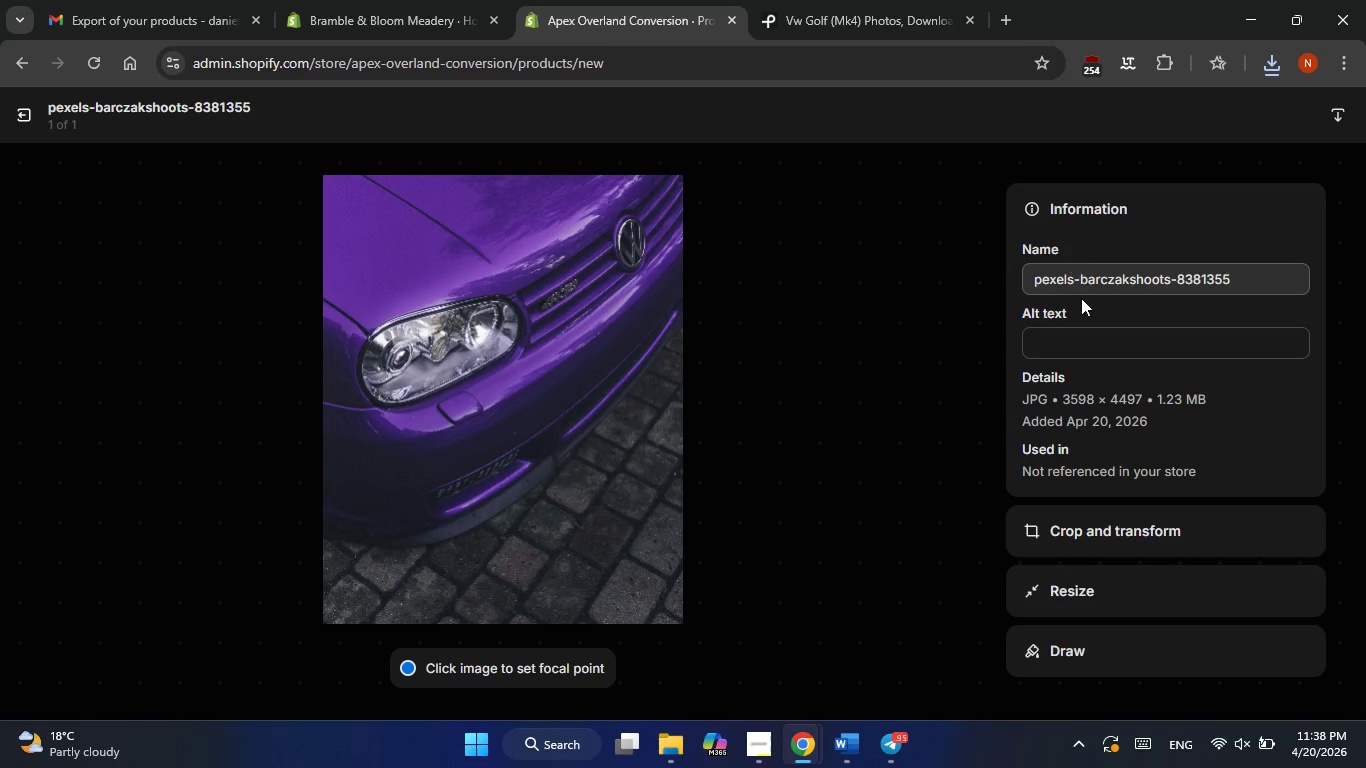 
left_click([1086, 337])
 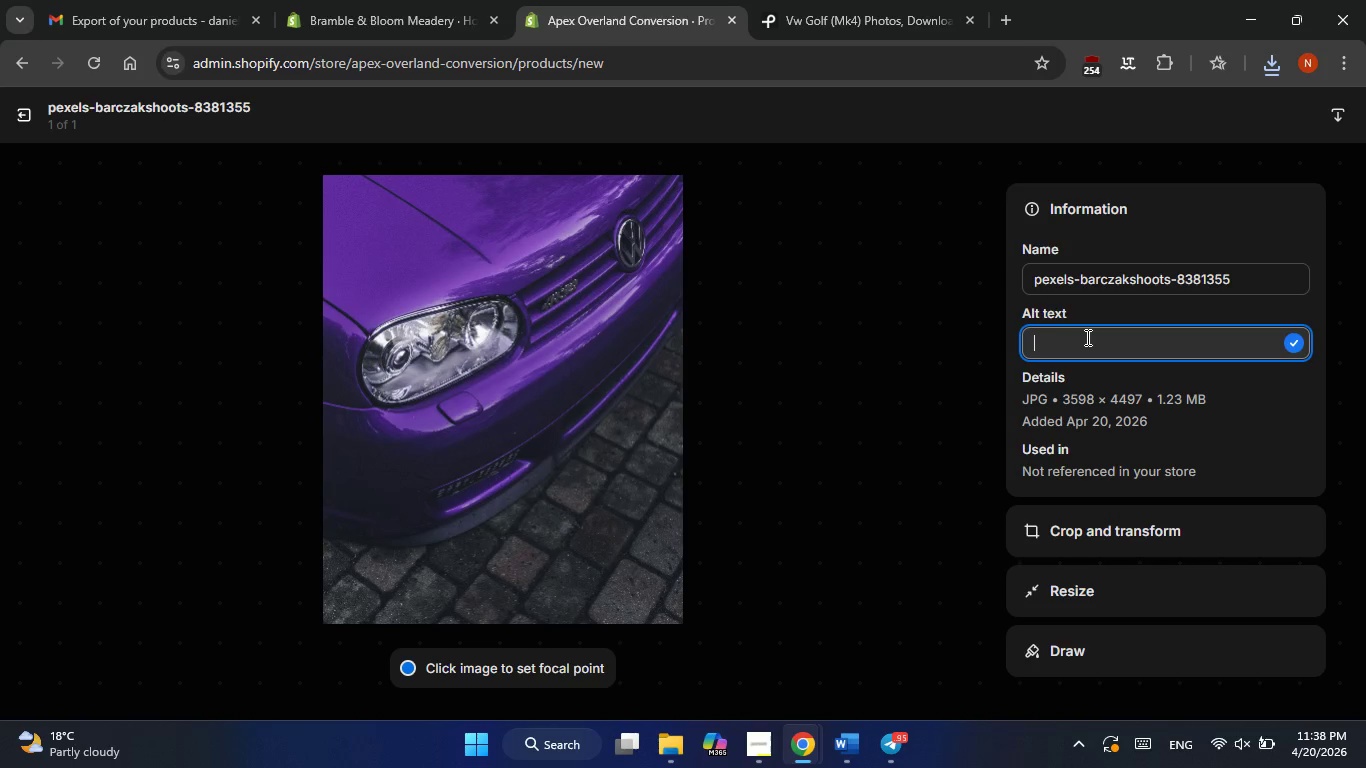 
right_click([1086, 337])
 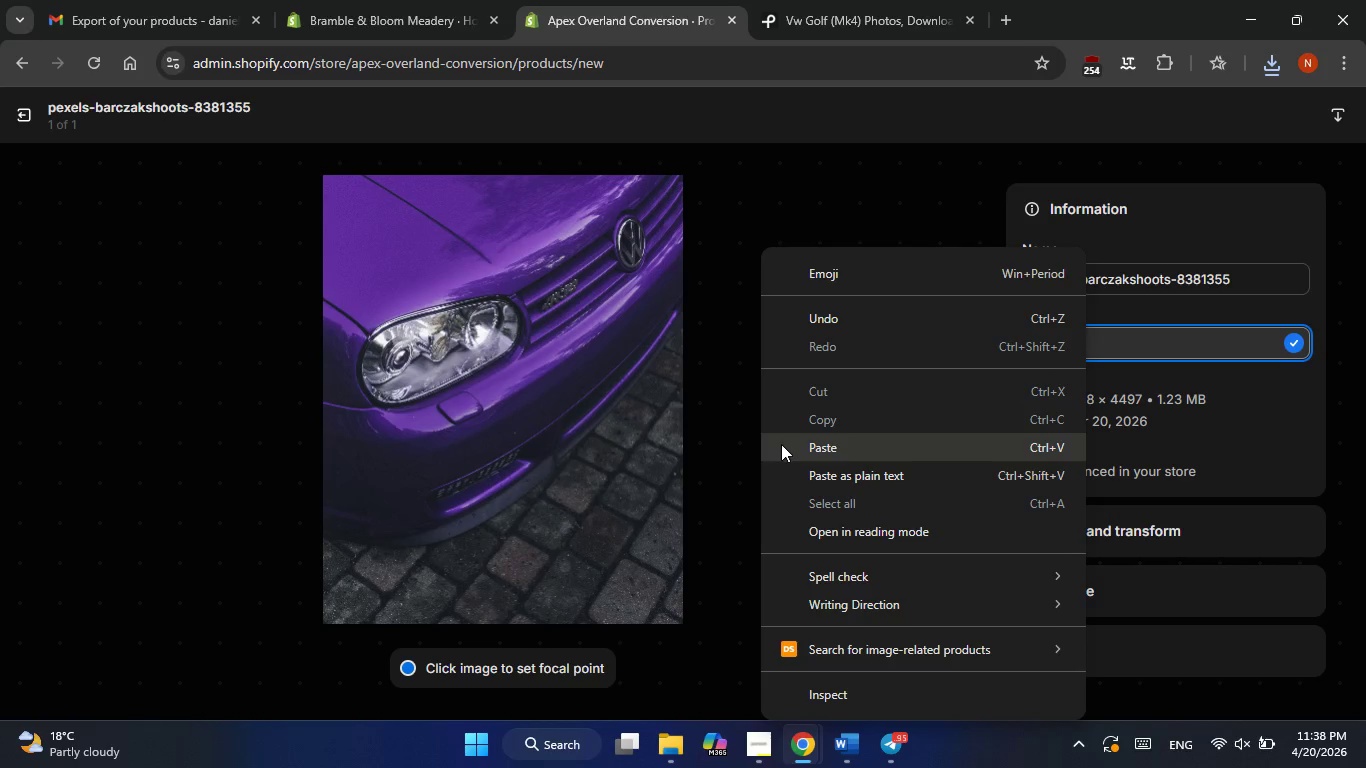 
left_click([801, 444])
 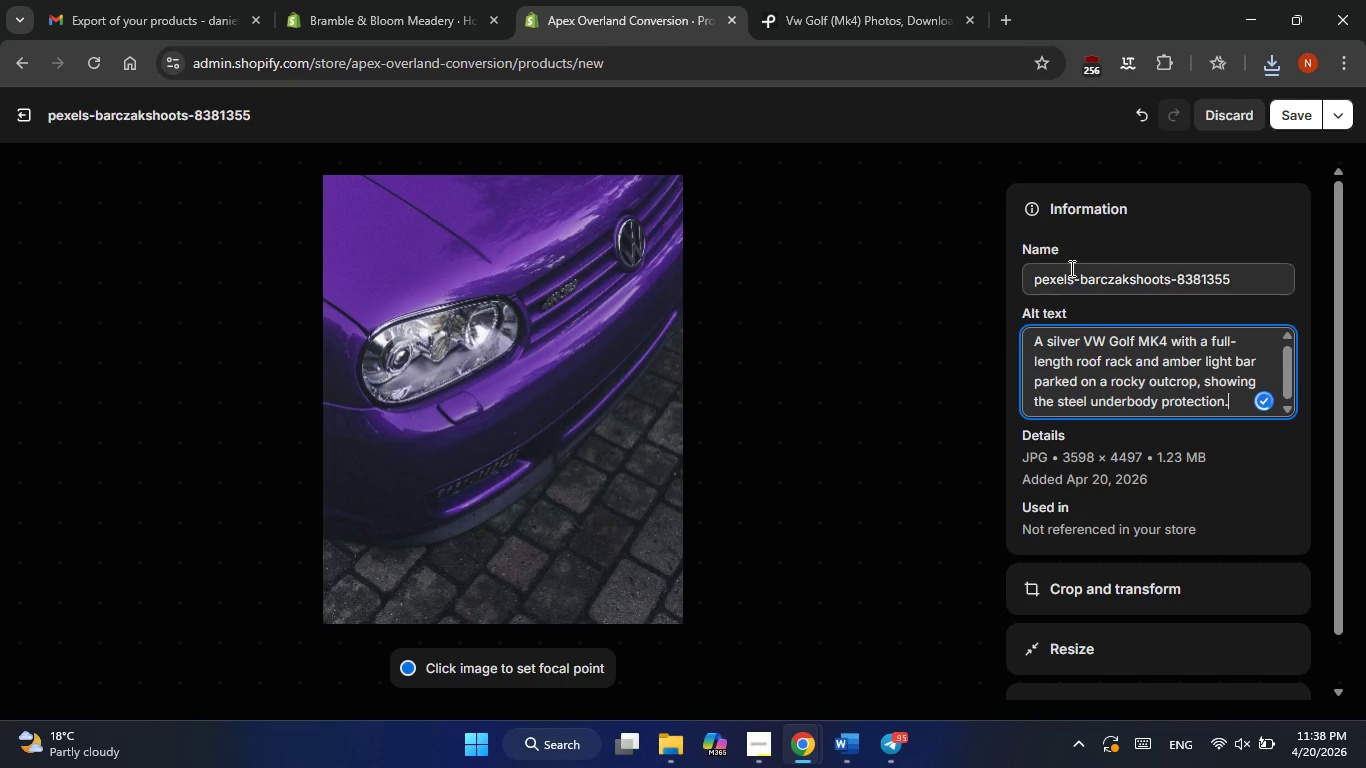 
left_click([1300, 113])
 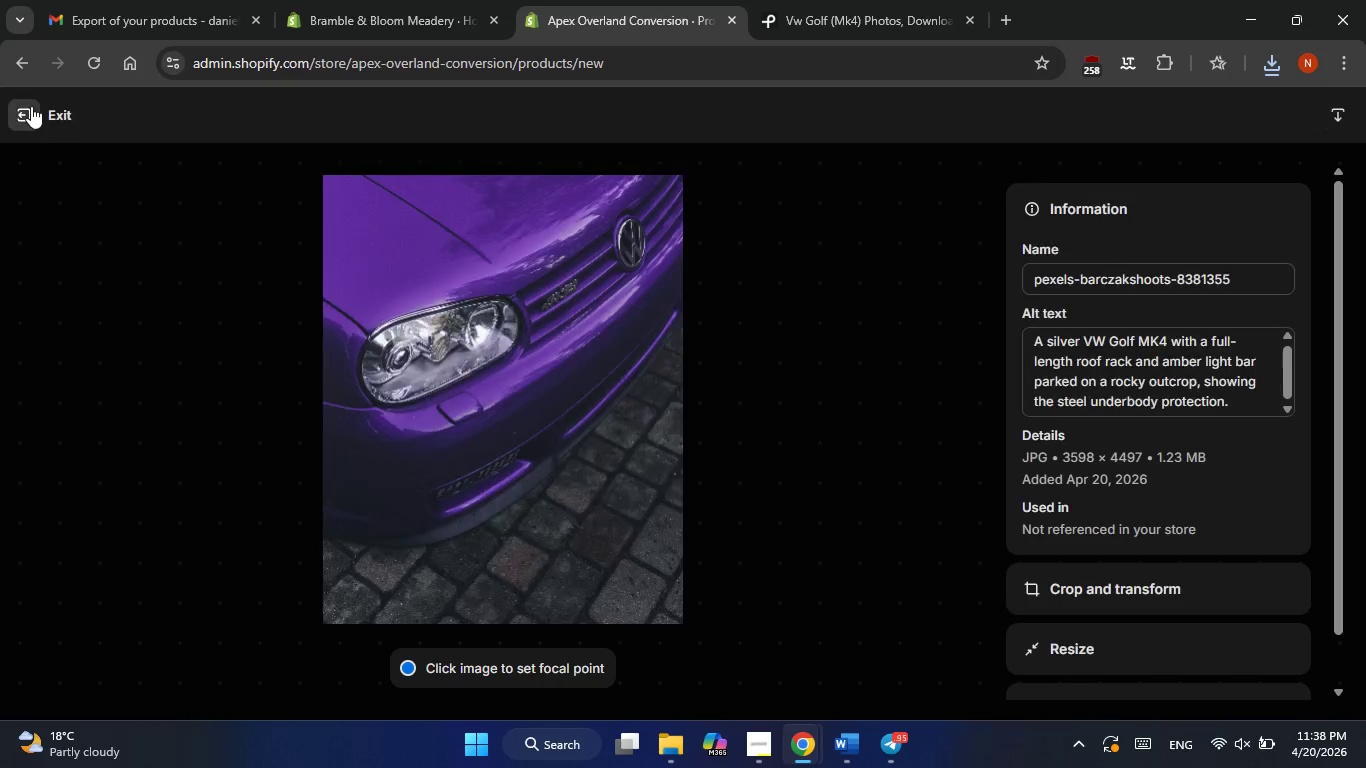 
left_click([31, 106])
 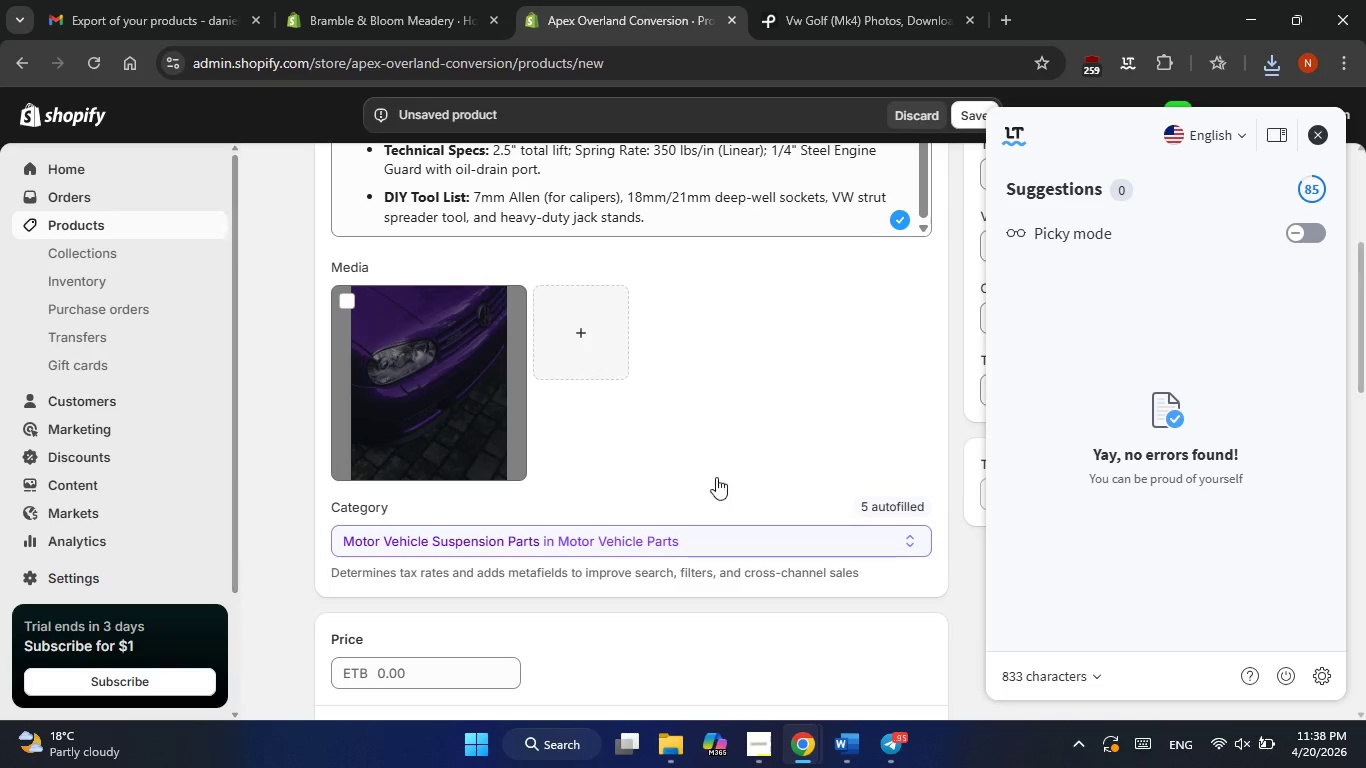 
scroll: coordinate [719, 477], scroll_direction: down, amount: 2.0
 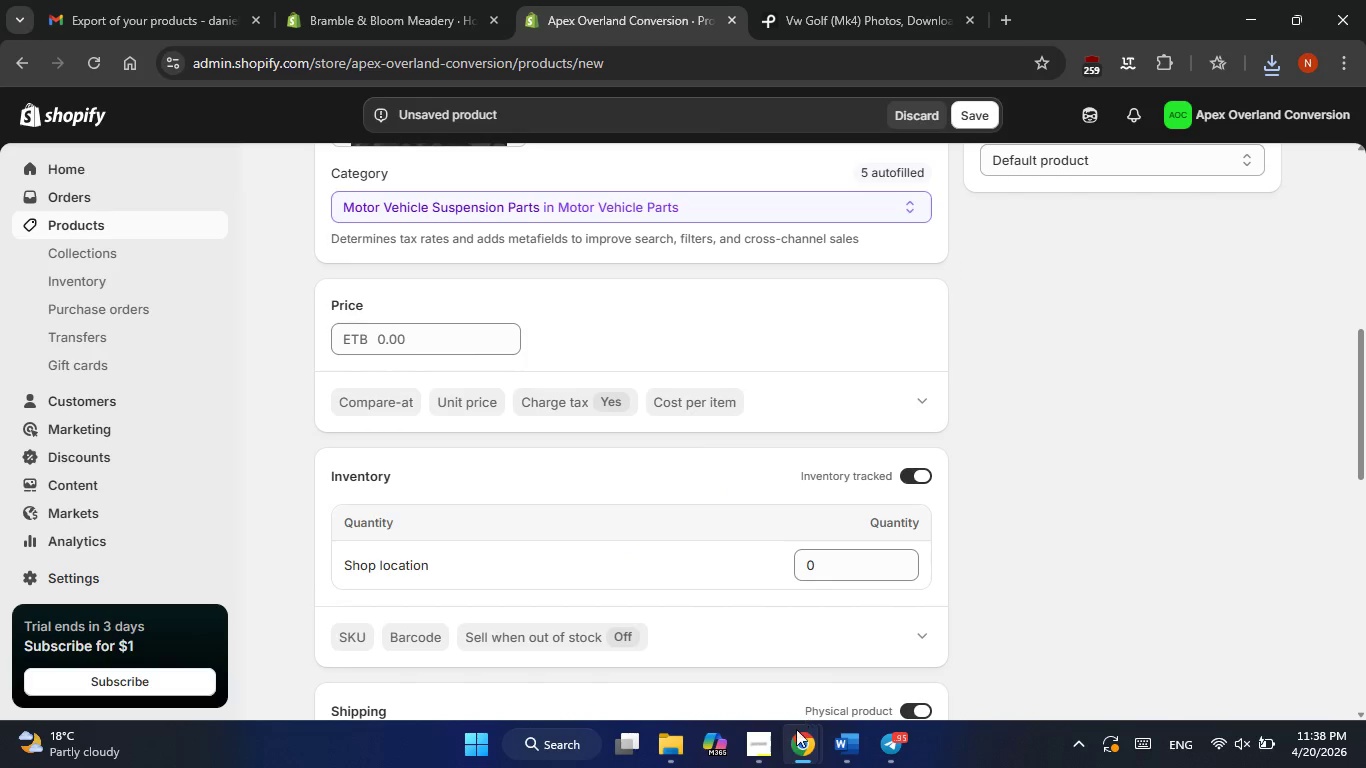 
left_click([793, 735])
 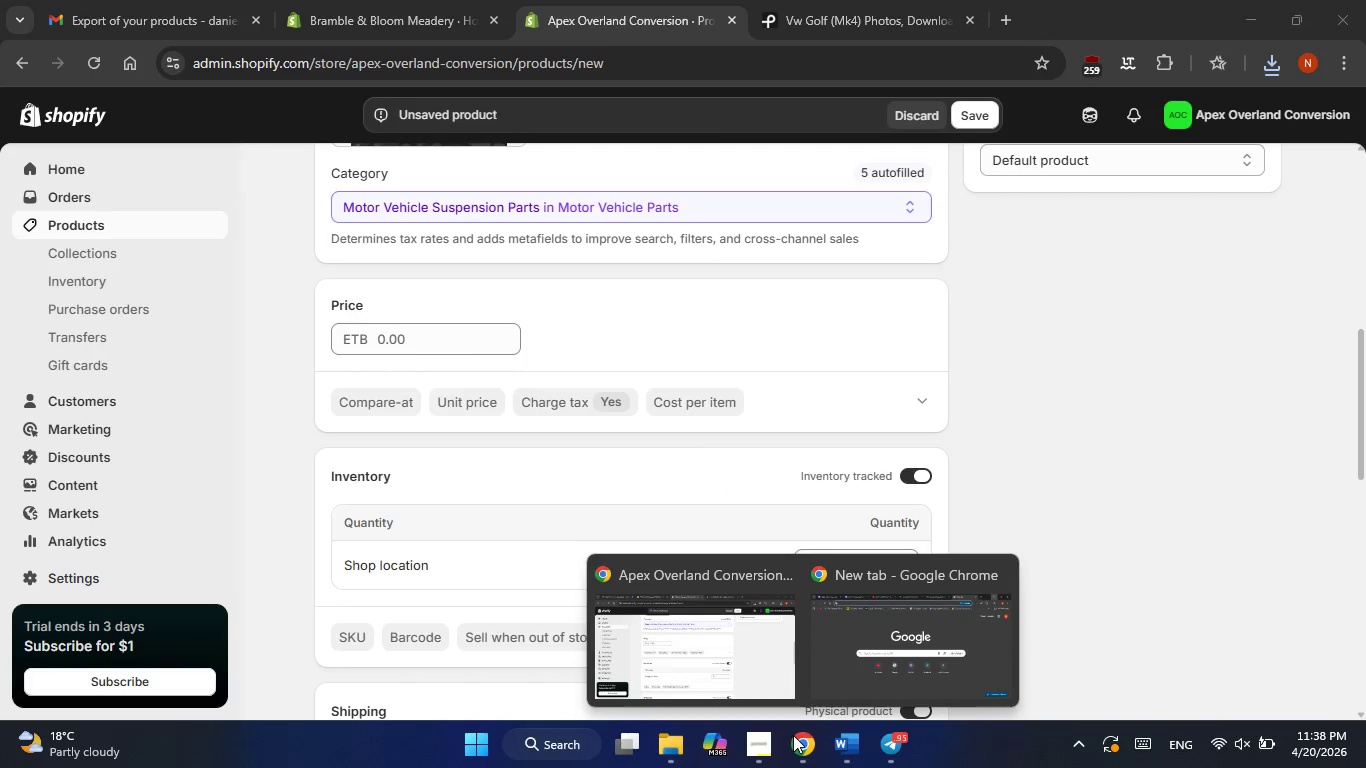 
left_click([793, 735])
 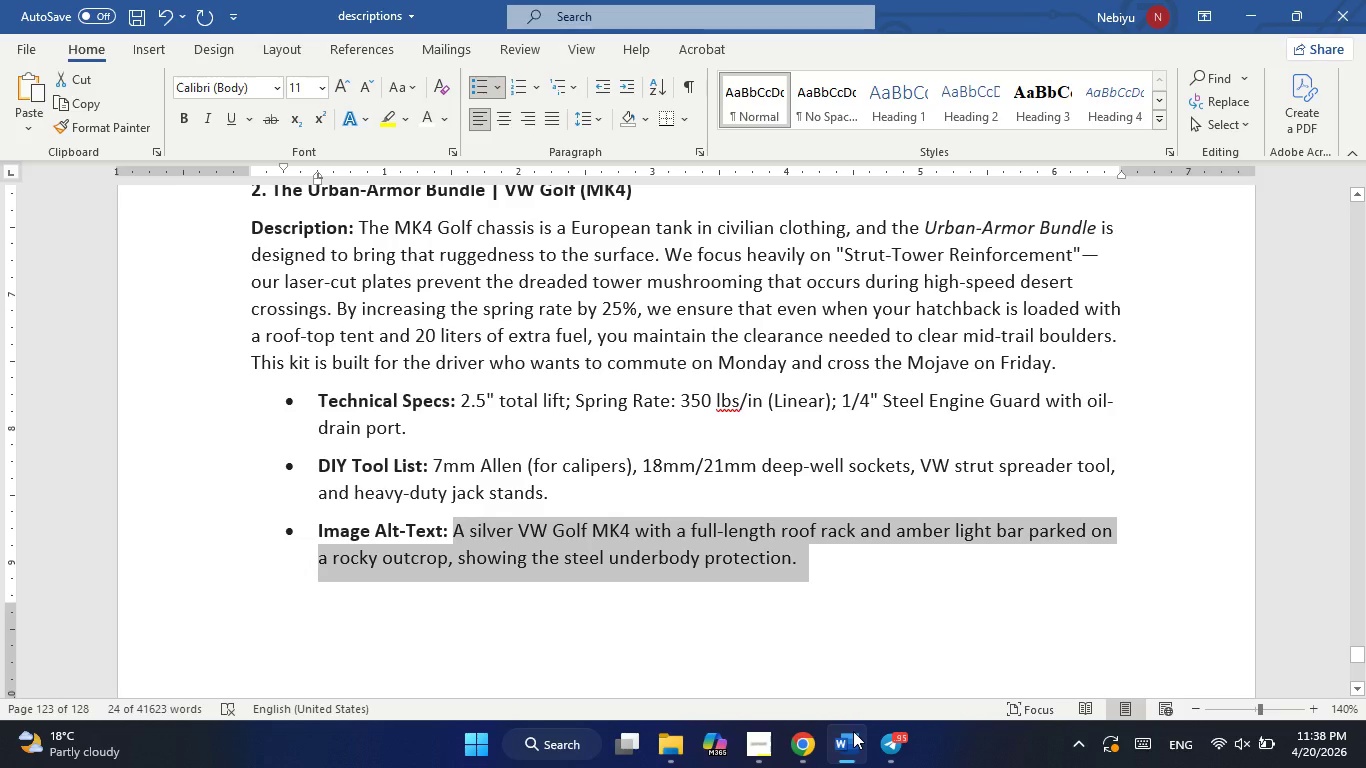 
scroll: coordinate [814, 677], scroll_direction: down, amount: 4.0
 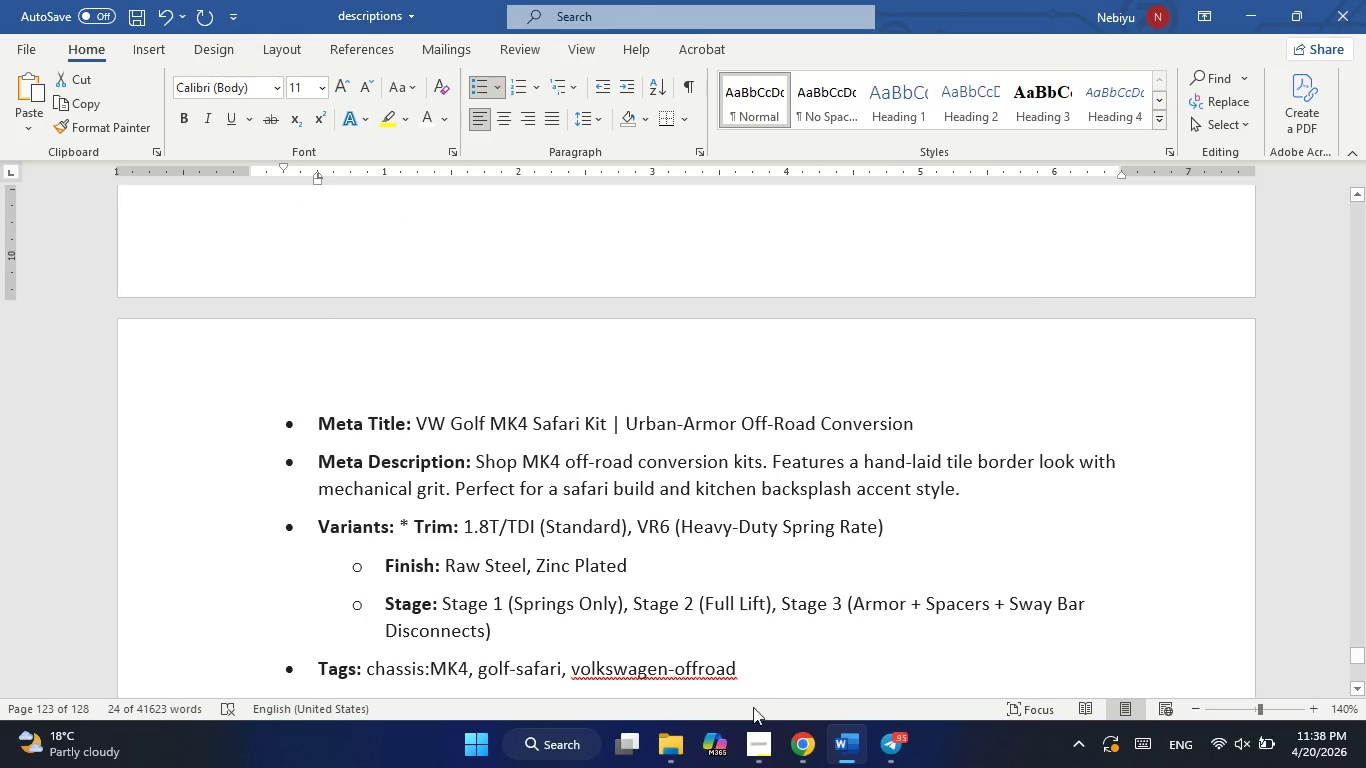 
left_click([860, 759])
 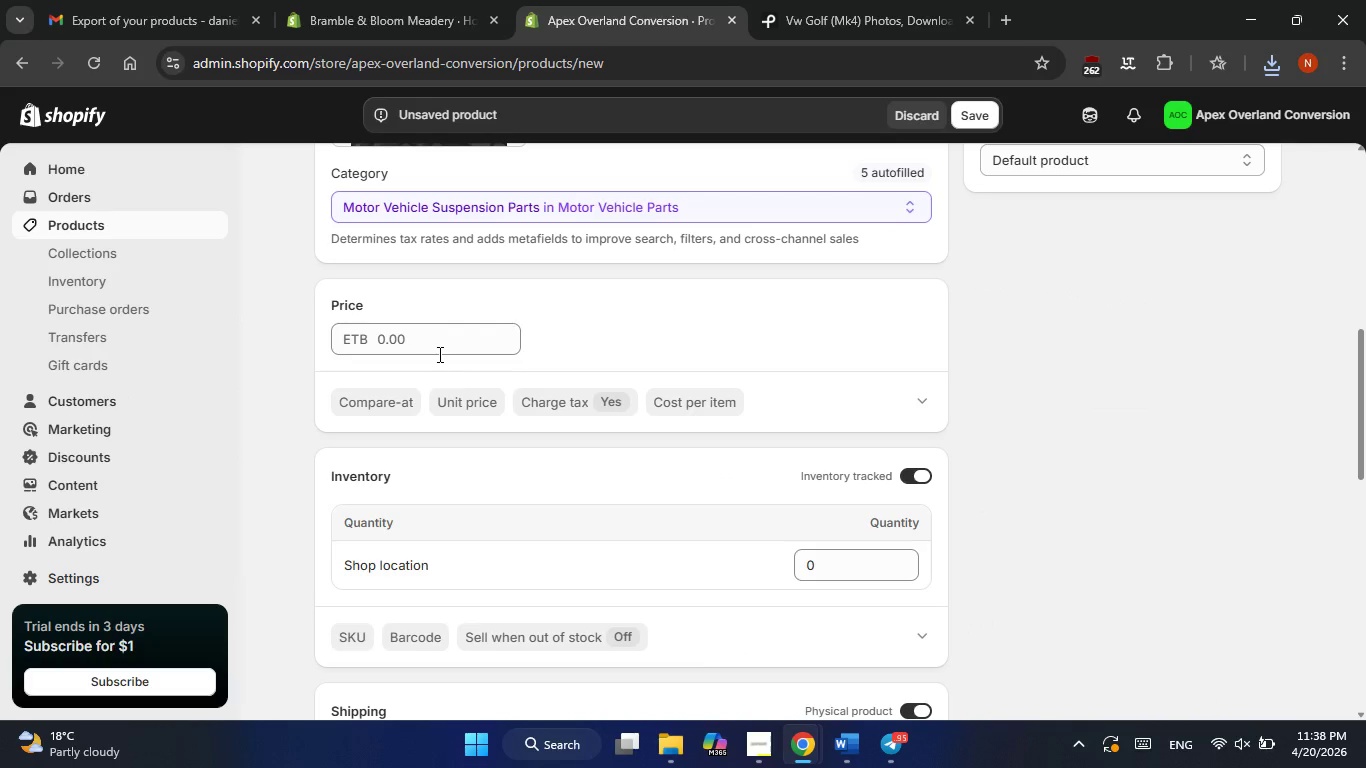 
left_click([441, 340])
 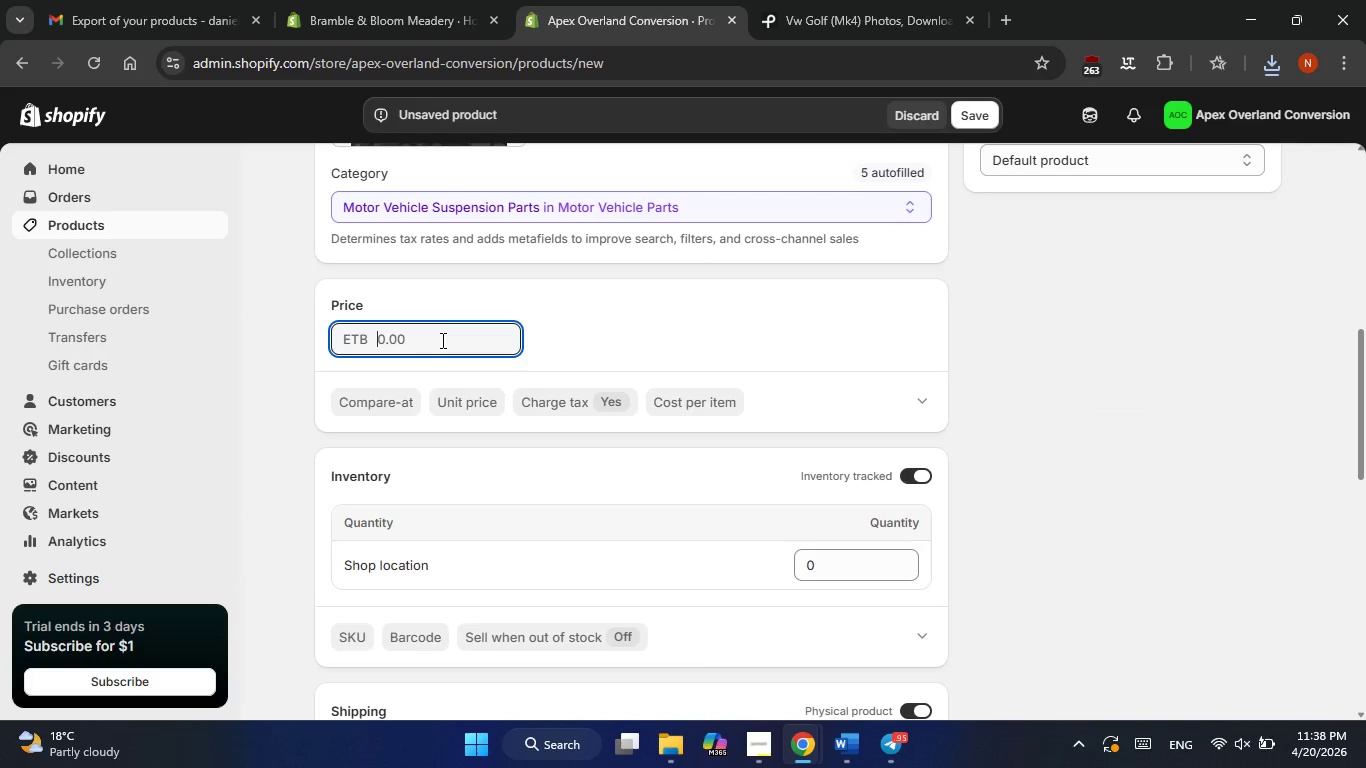 
scroll: coordinate [481, 406], scroll_direction: up, amount: 9.0
 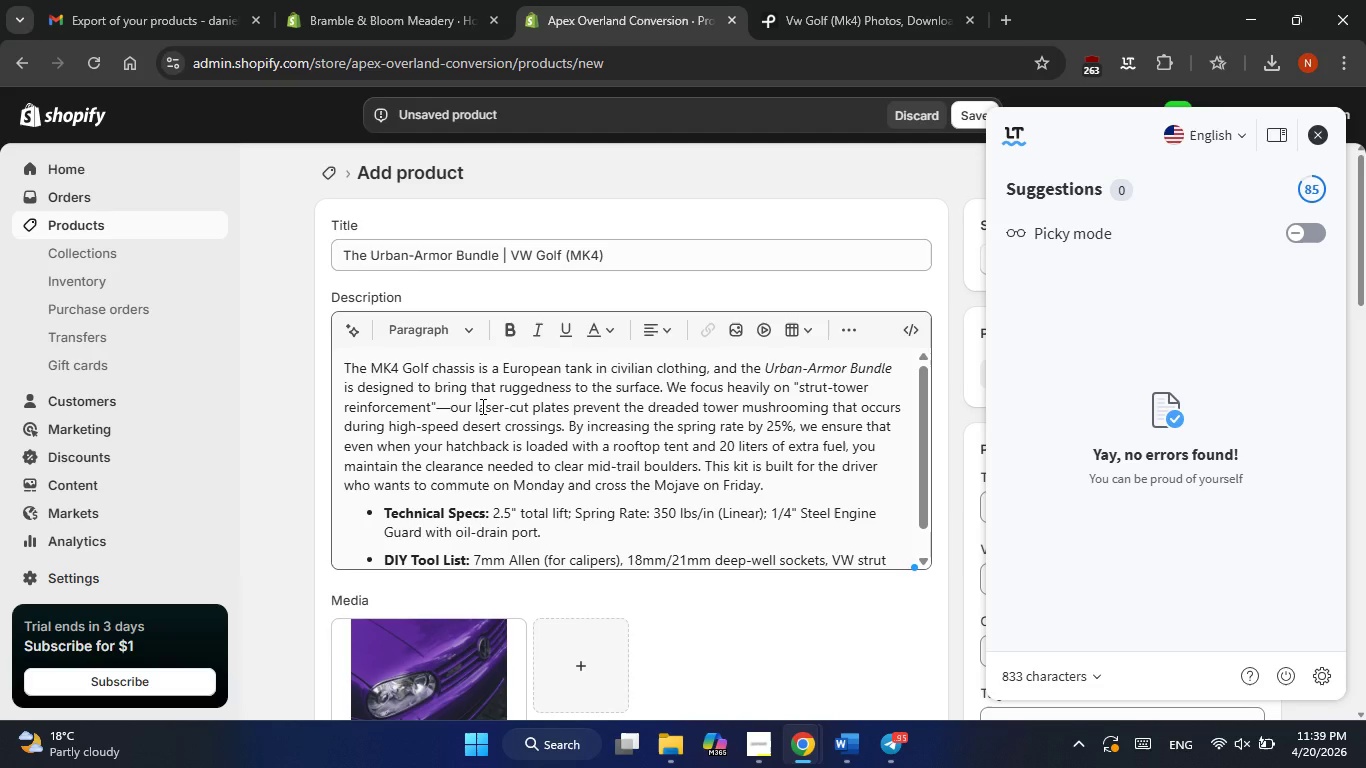 
scroll: coordinate [481, 406], scroll_direction: none, amount: 0.0
 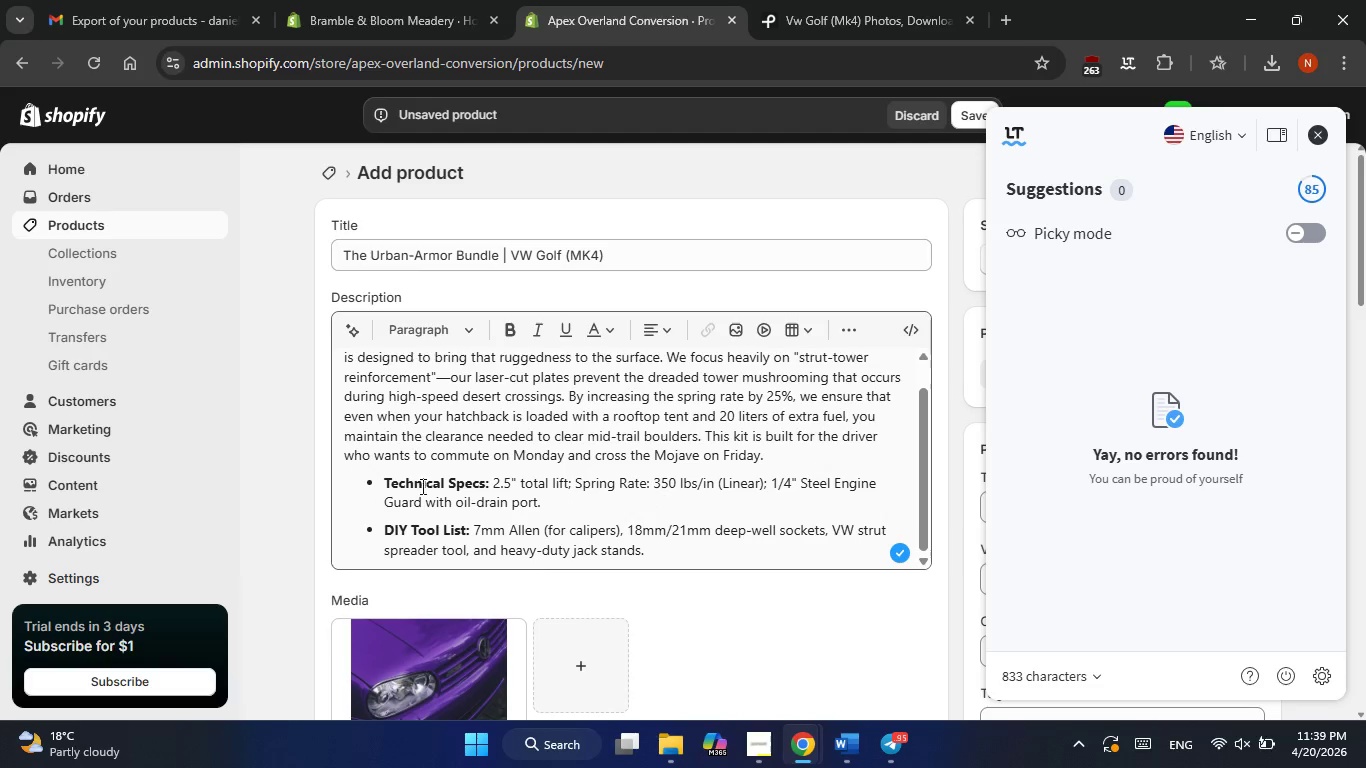 
scroll: coordinate [545, 535], scroll_direction: down, amount: 3.0
 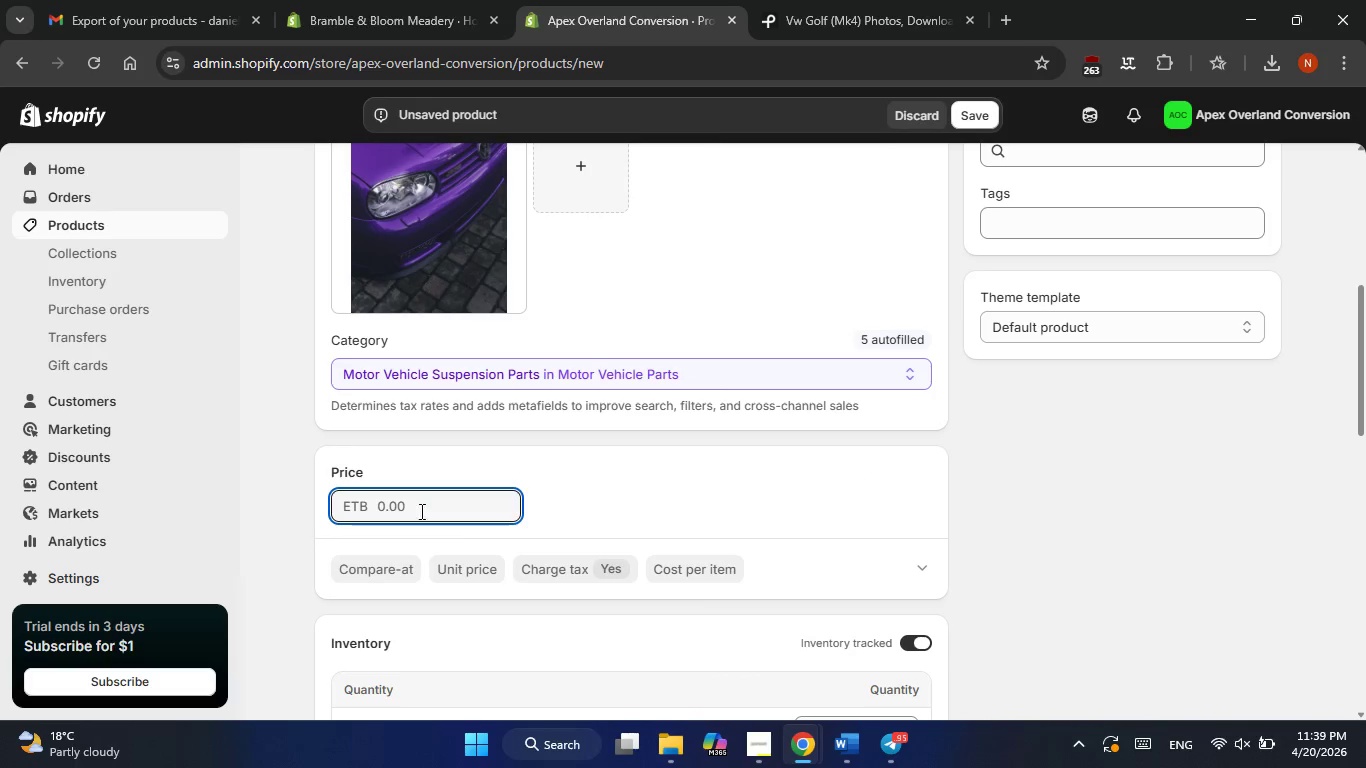 
left_click([417, 505])
 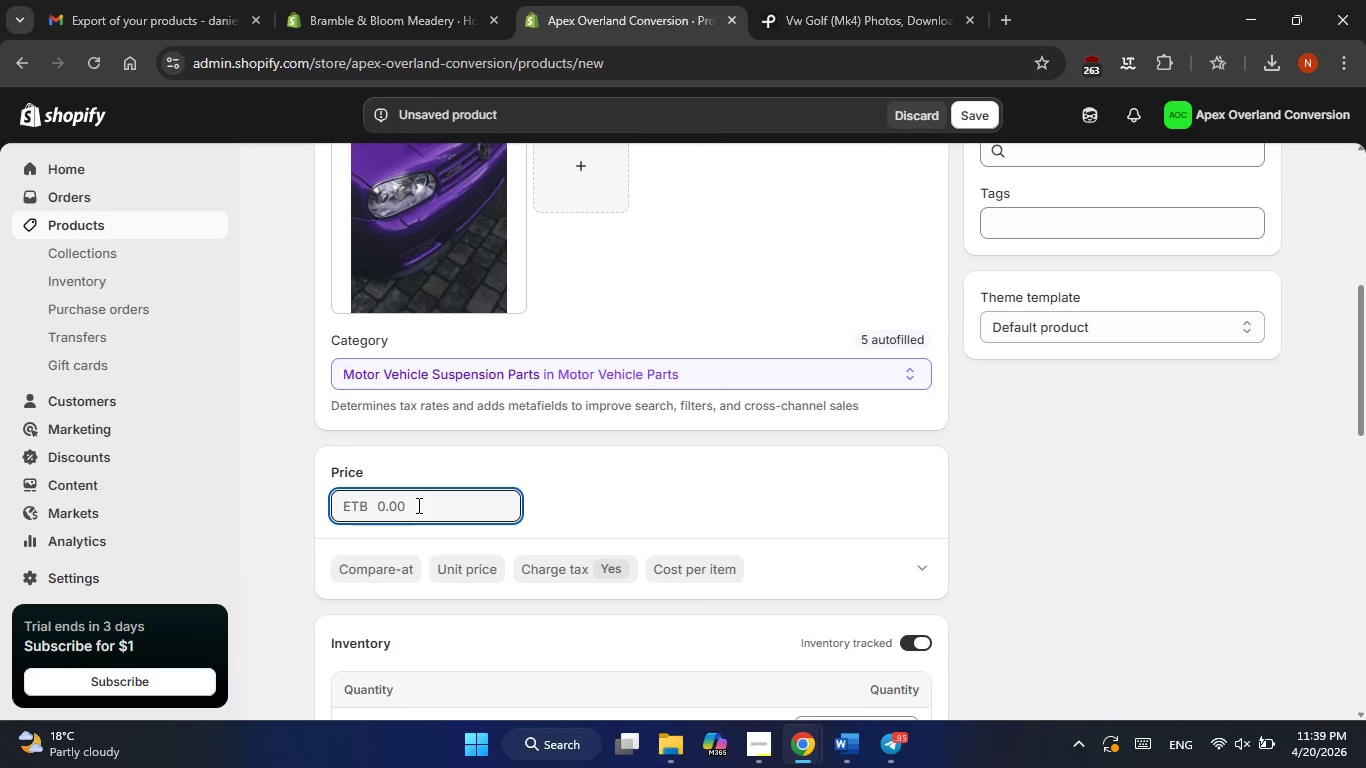 
key(Numpad3)
 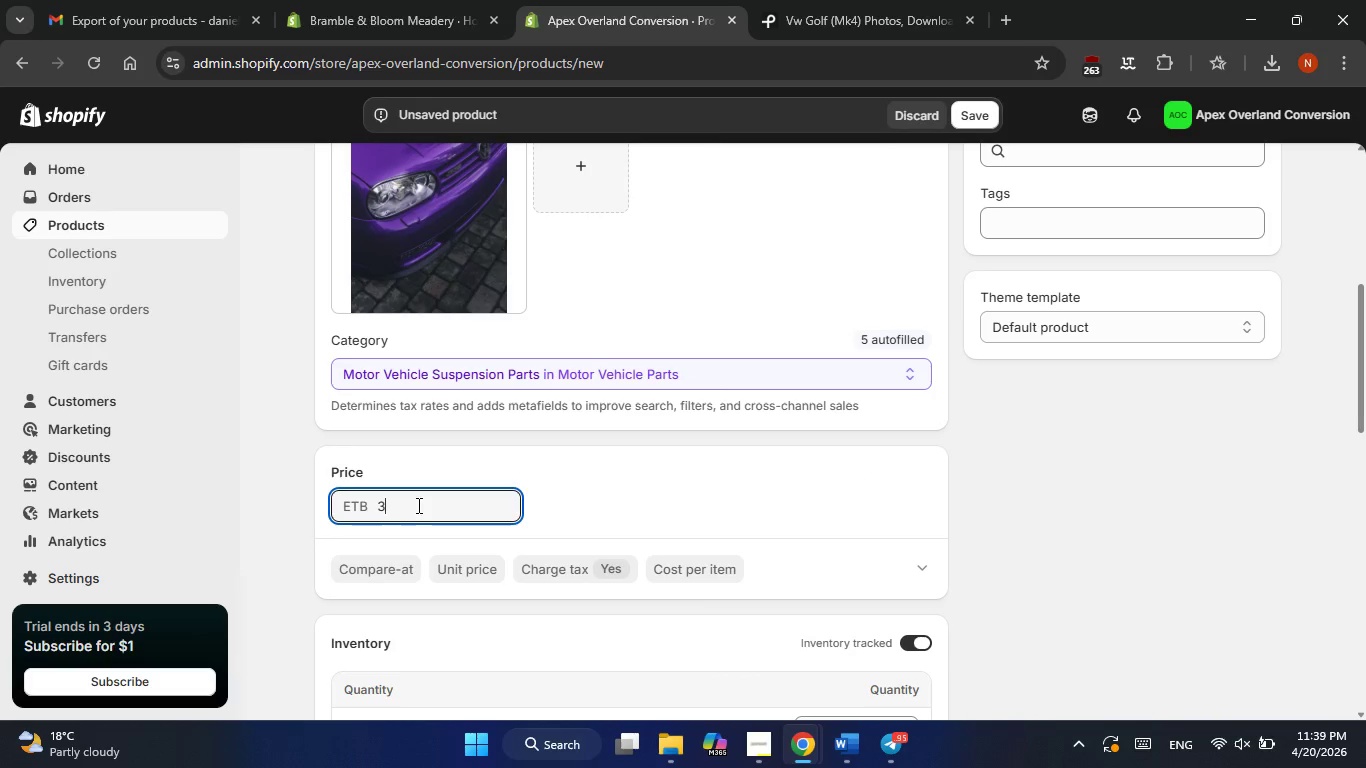 
key(Numpad5)
 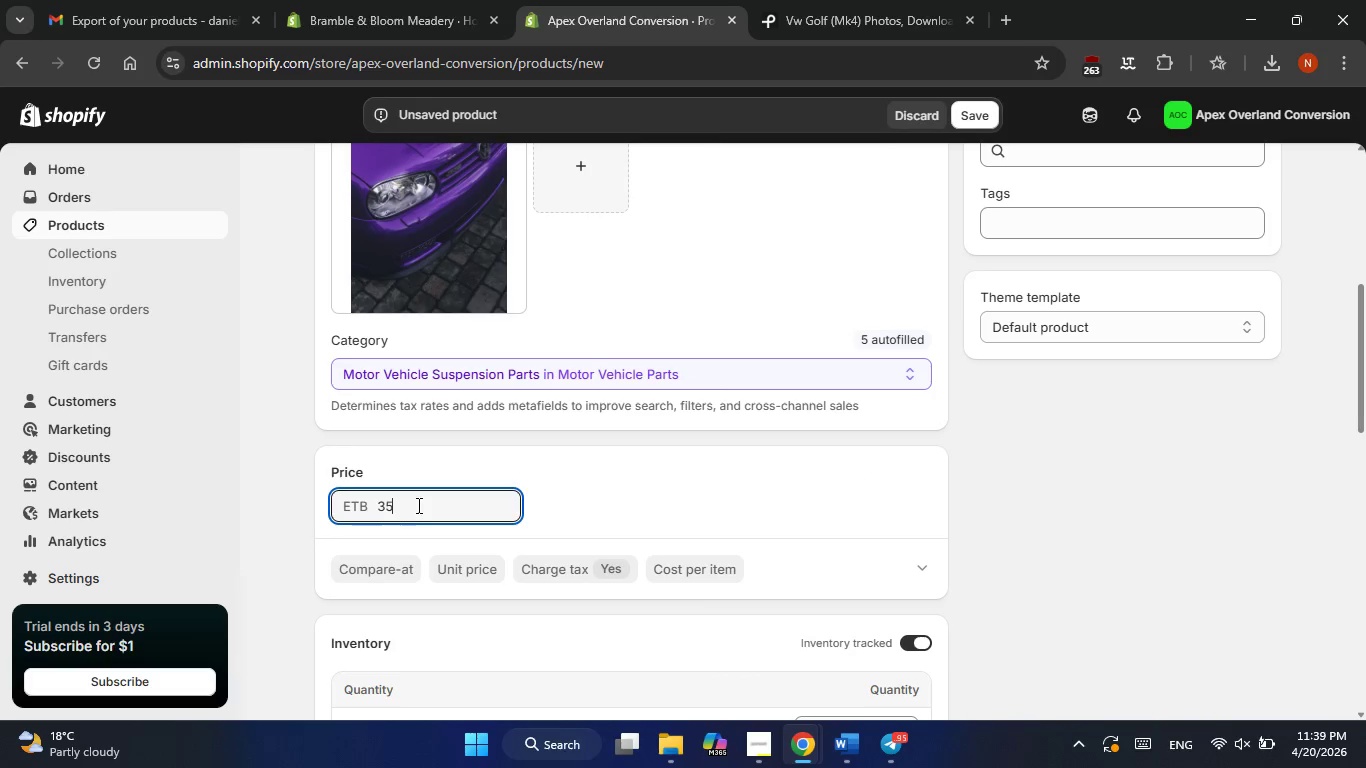 
key(Numpad0)
 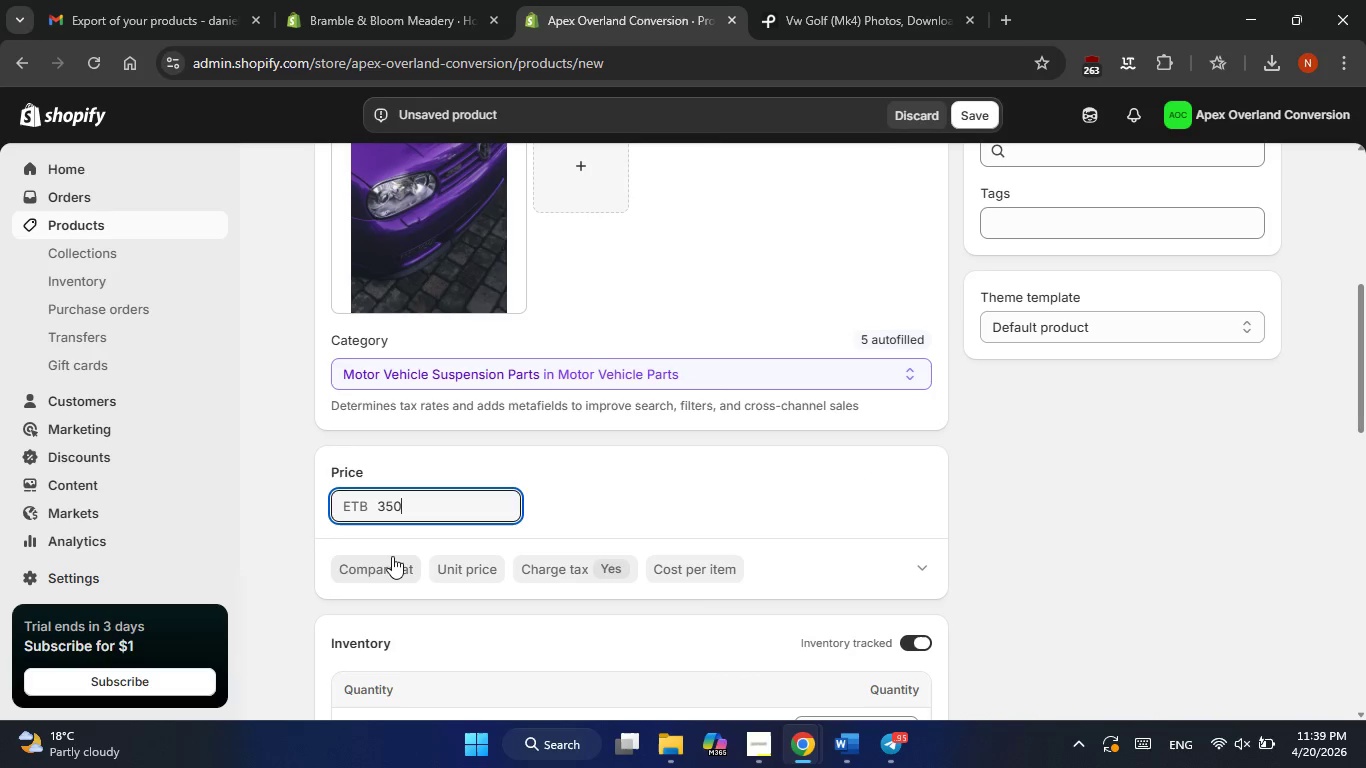 
left_click([388, 567])
 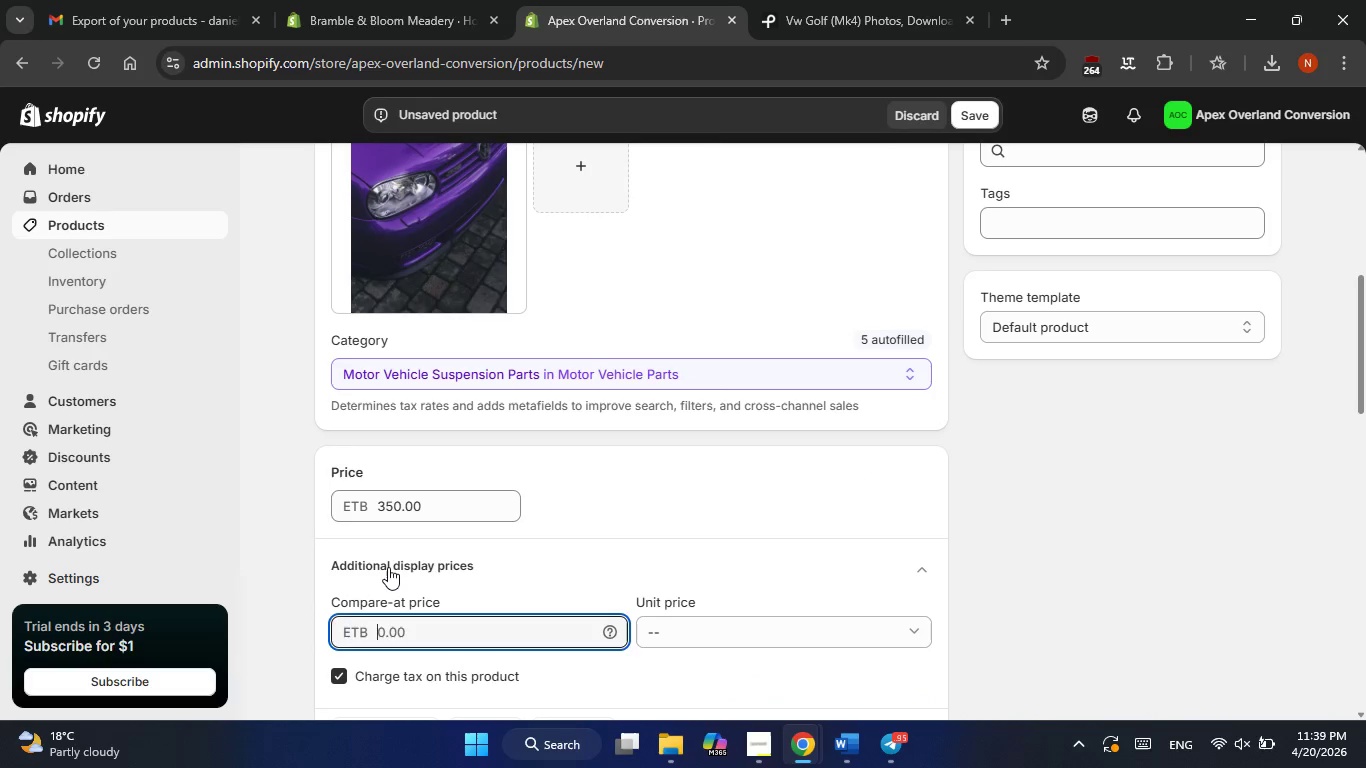 
key(Numpad4)
 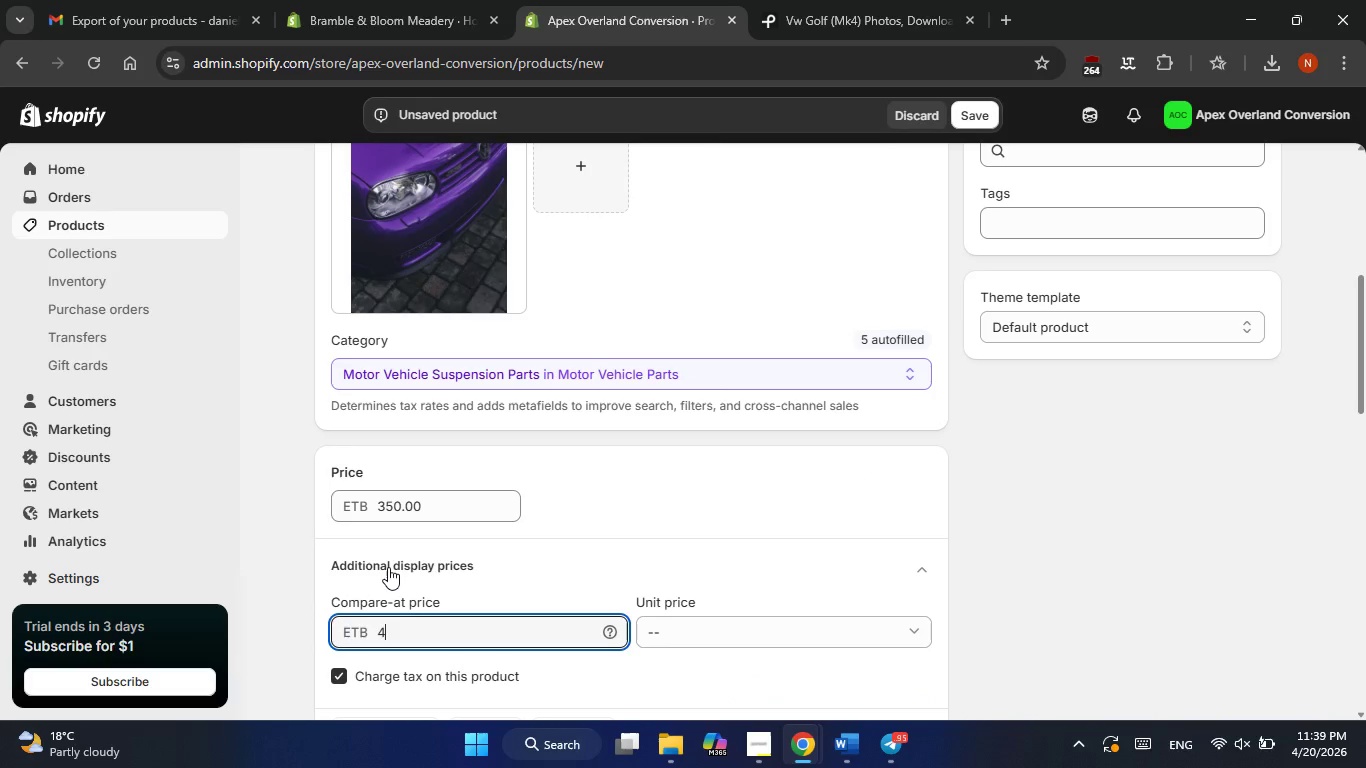 
key(Numpad0)
 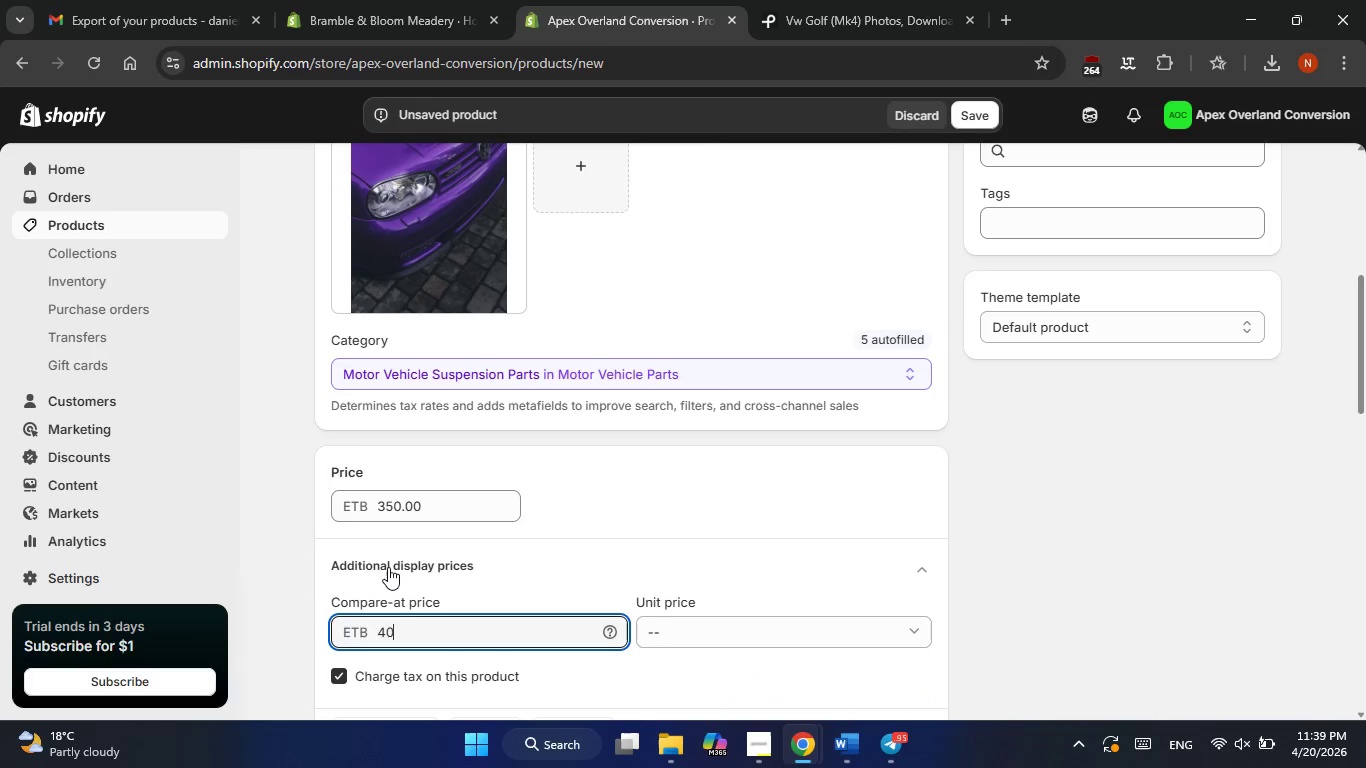 
key(Numpad0)
 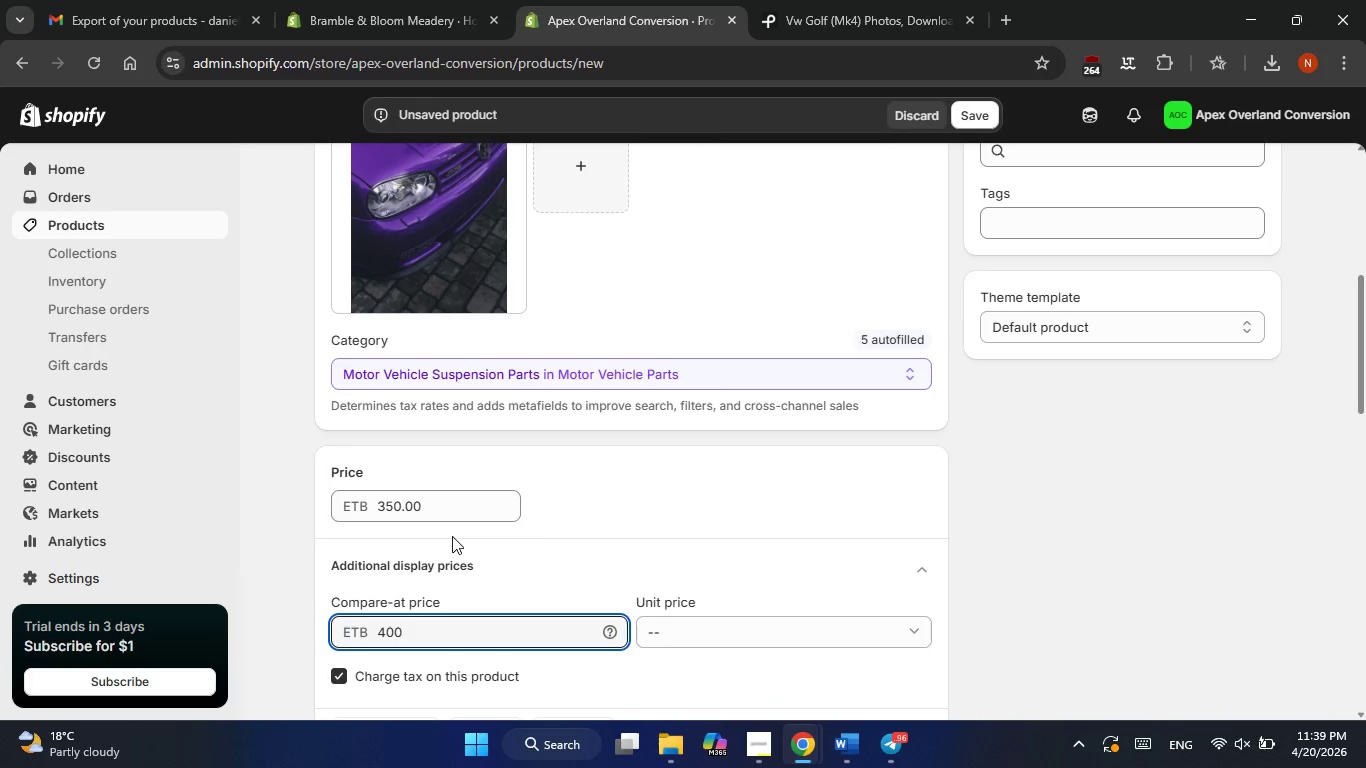 
scroll: coordinate [679, 505], scroll_direction: down, amount: 2.0
 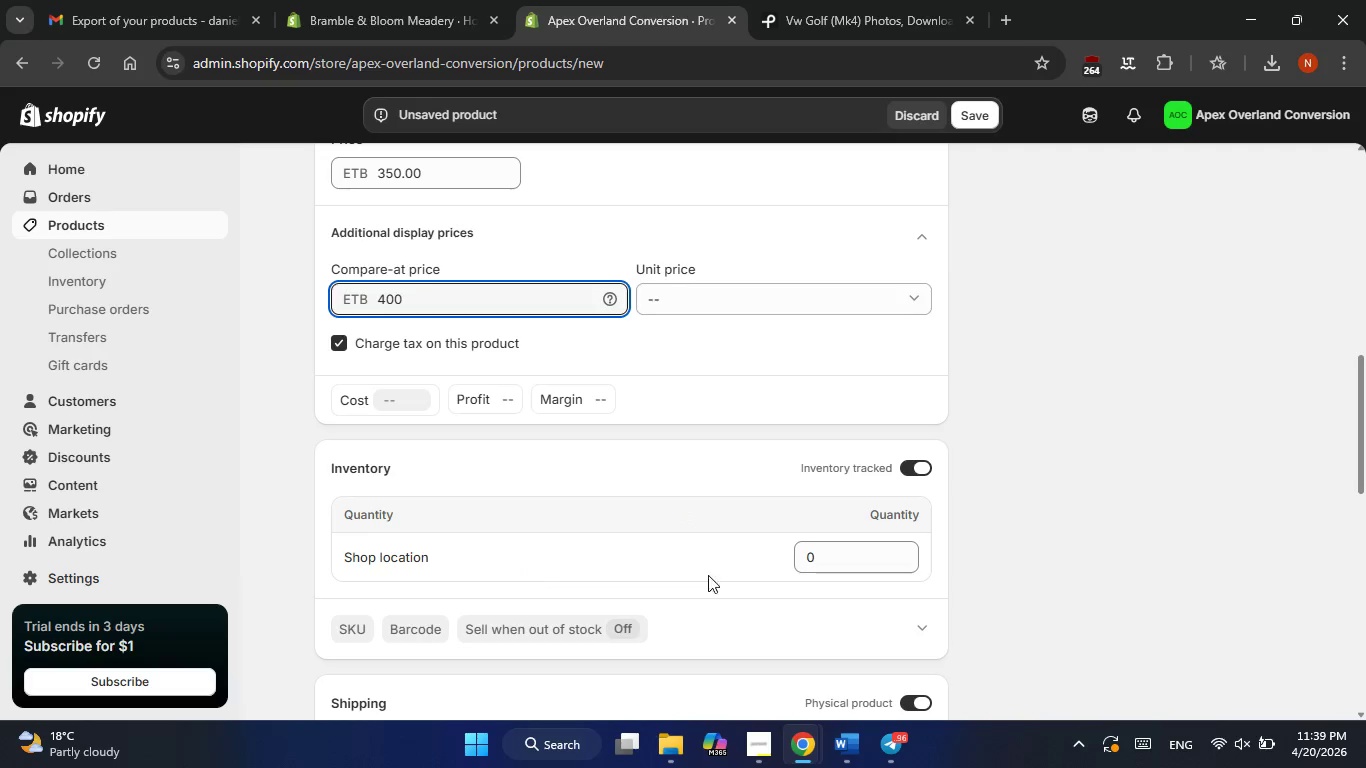 
left_click([858, 560])
 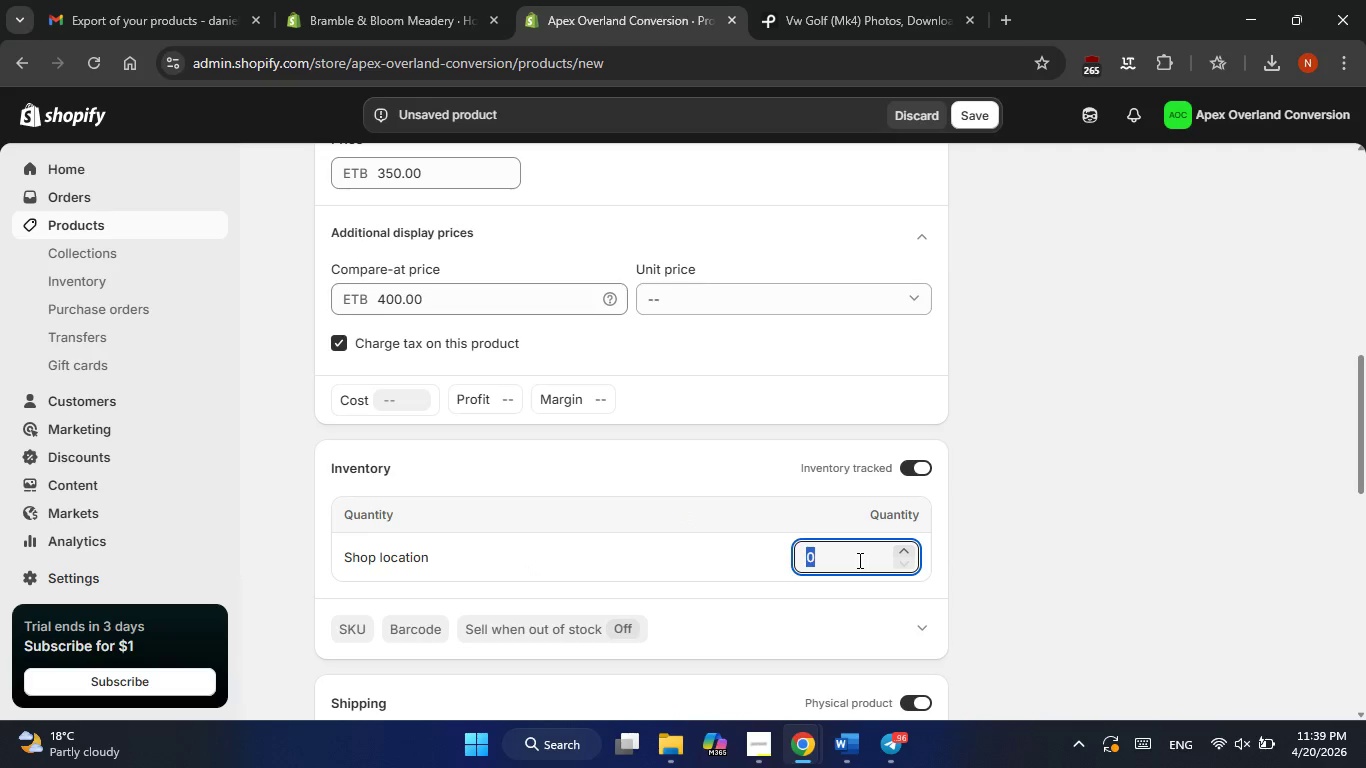 
key(Numpad1)
 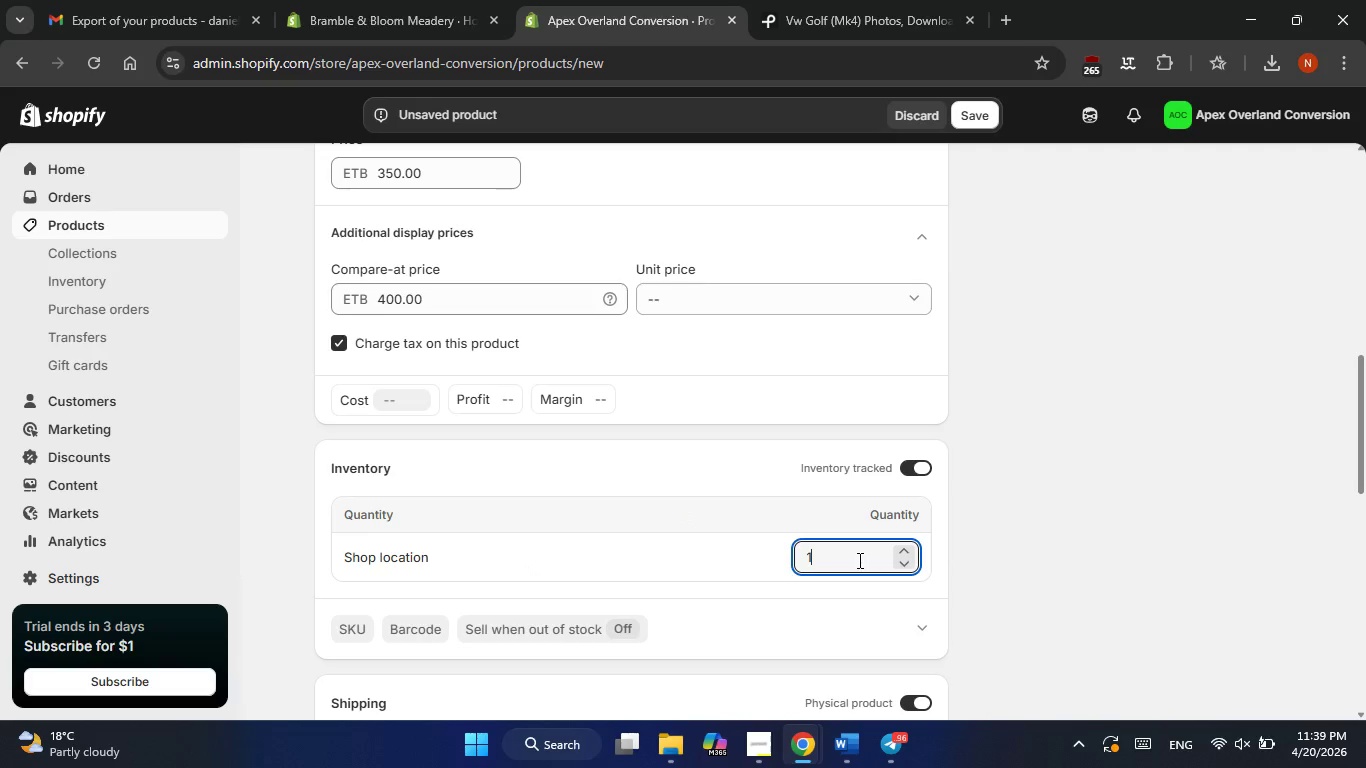 
key(Numpad0)
 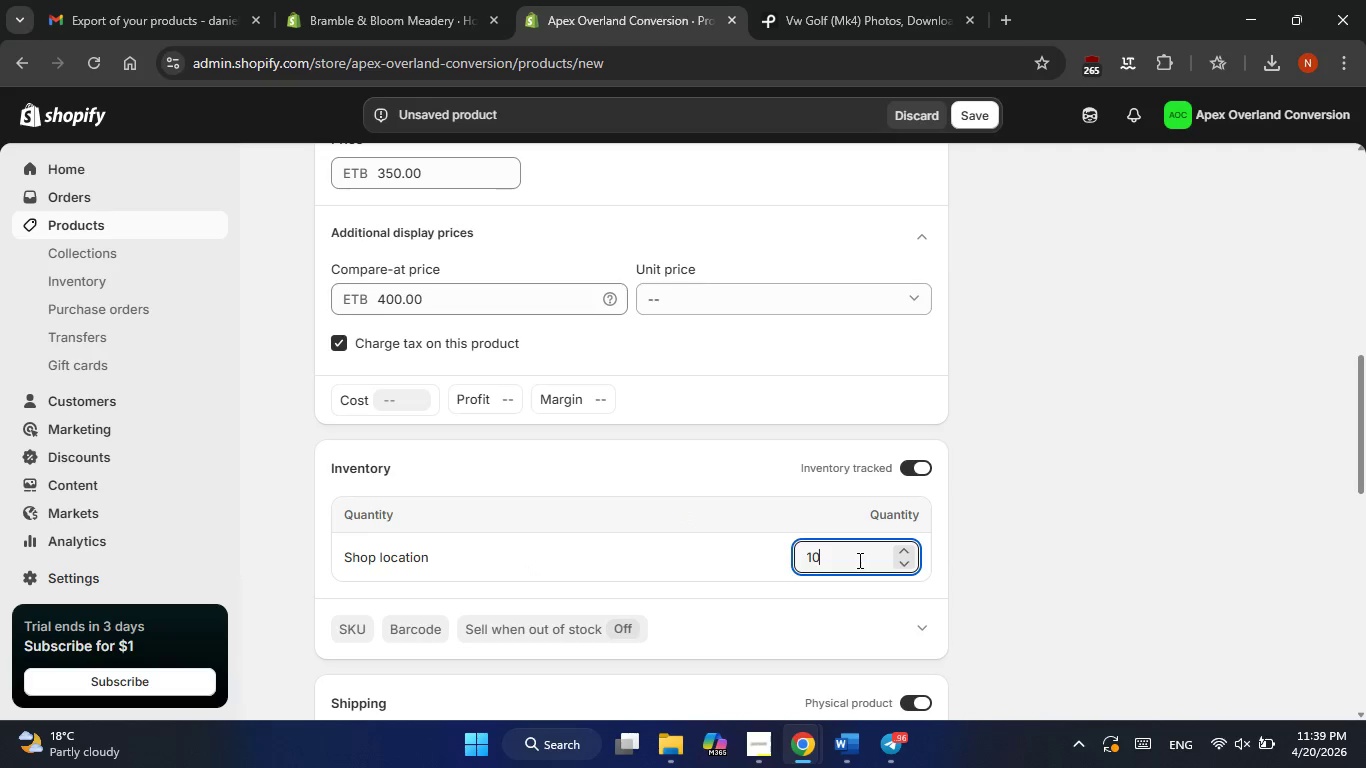 
key(Numpad0)
 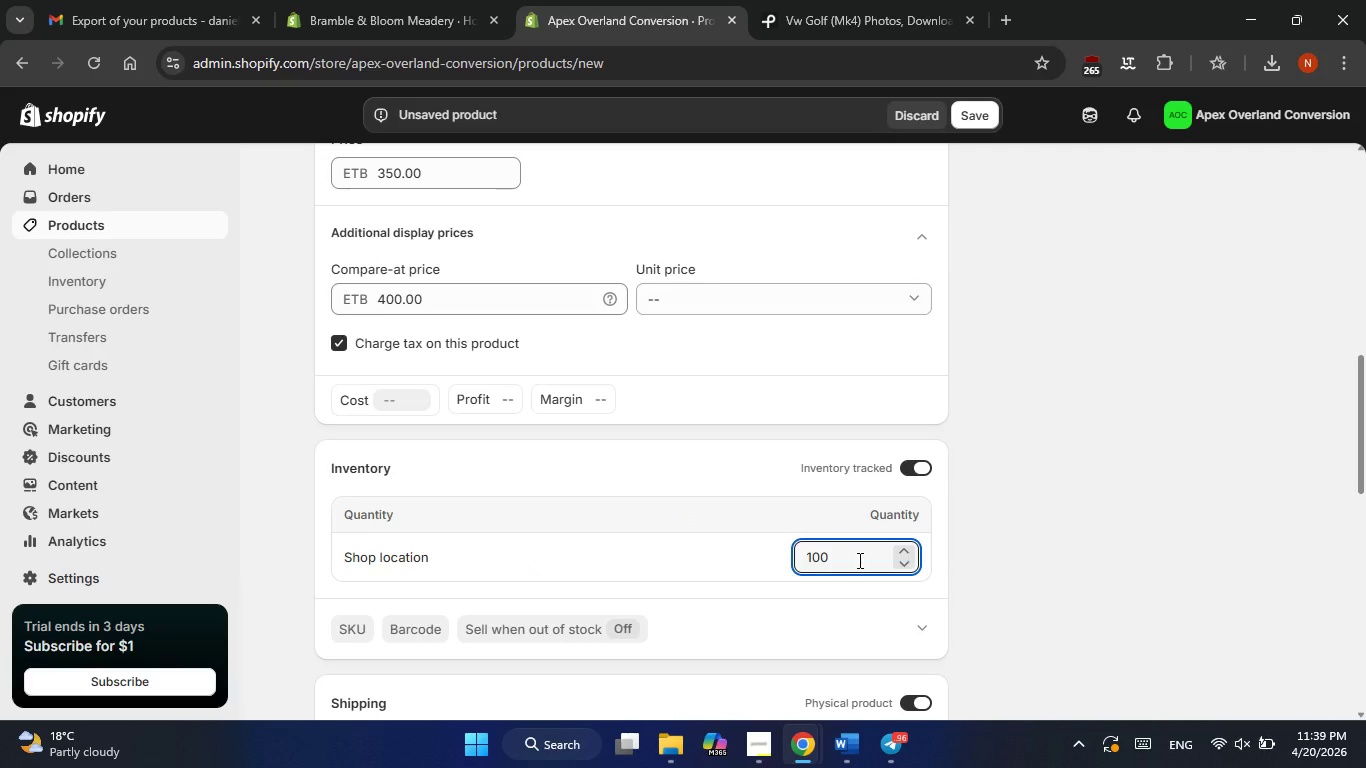 
scroll: coordinate [1161, 490], scroll_direction: down, amount: 4.0
 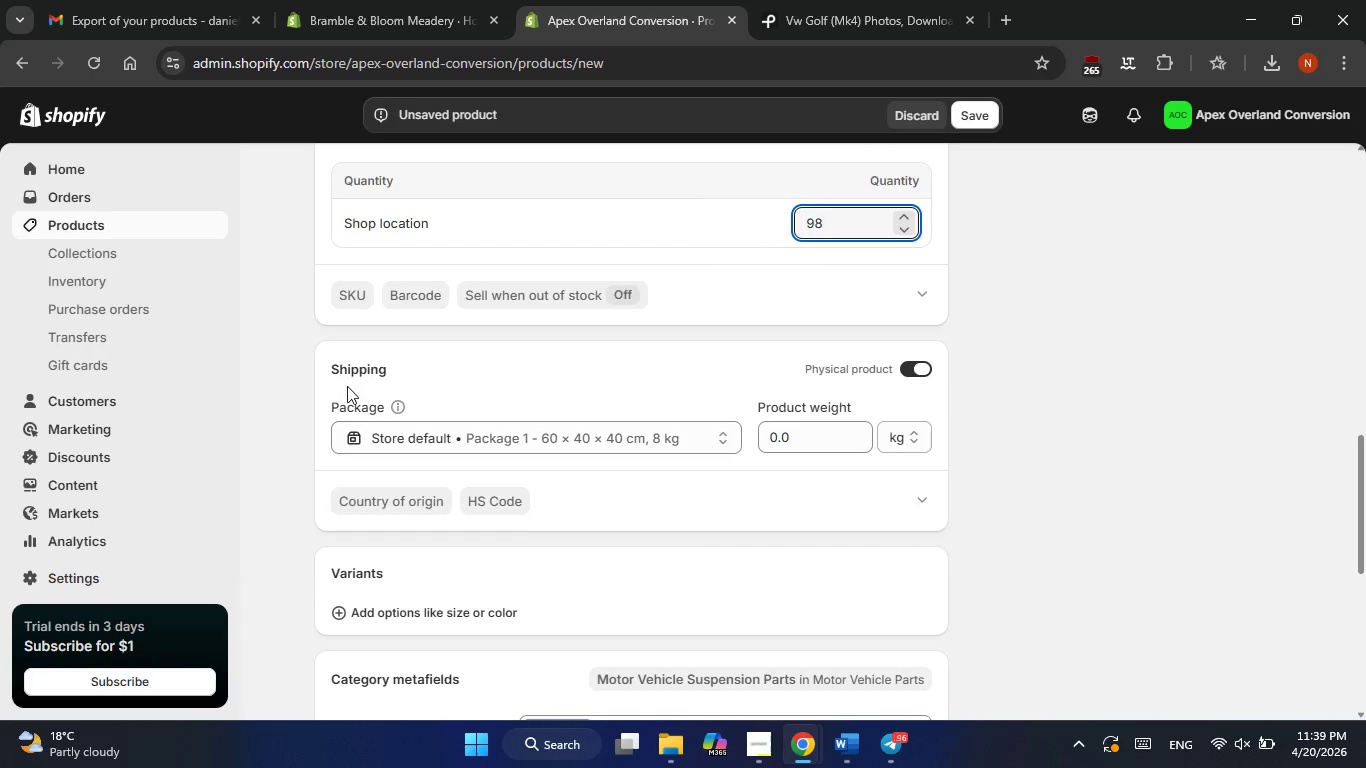 
left_click([338, 294])
 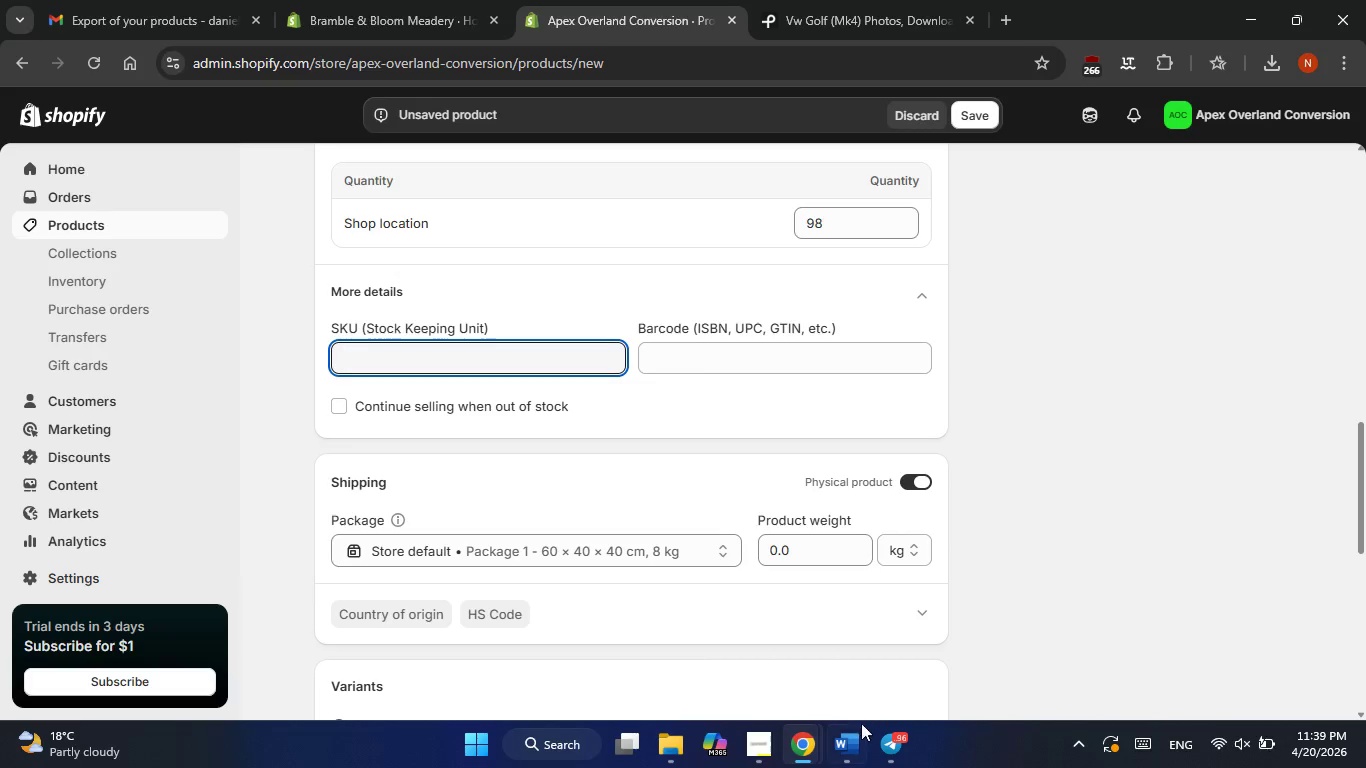 
left_click([855, 743])
 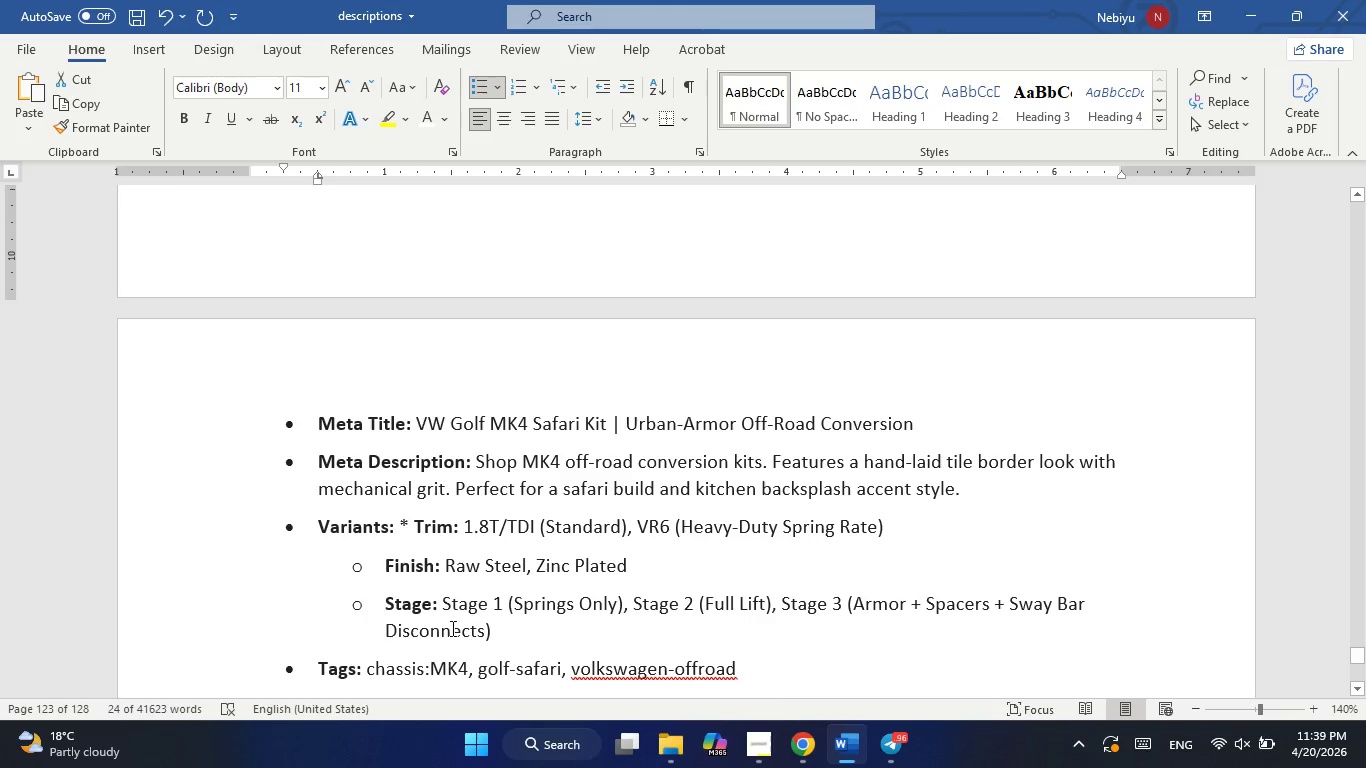 
scroll: coordinate [447, 626], scroll_direction: down, amount: 2.0
 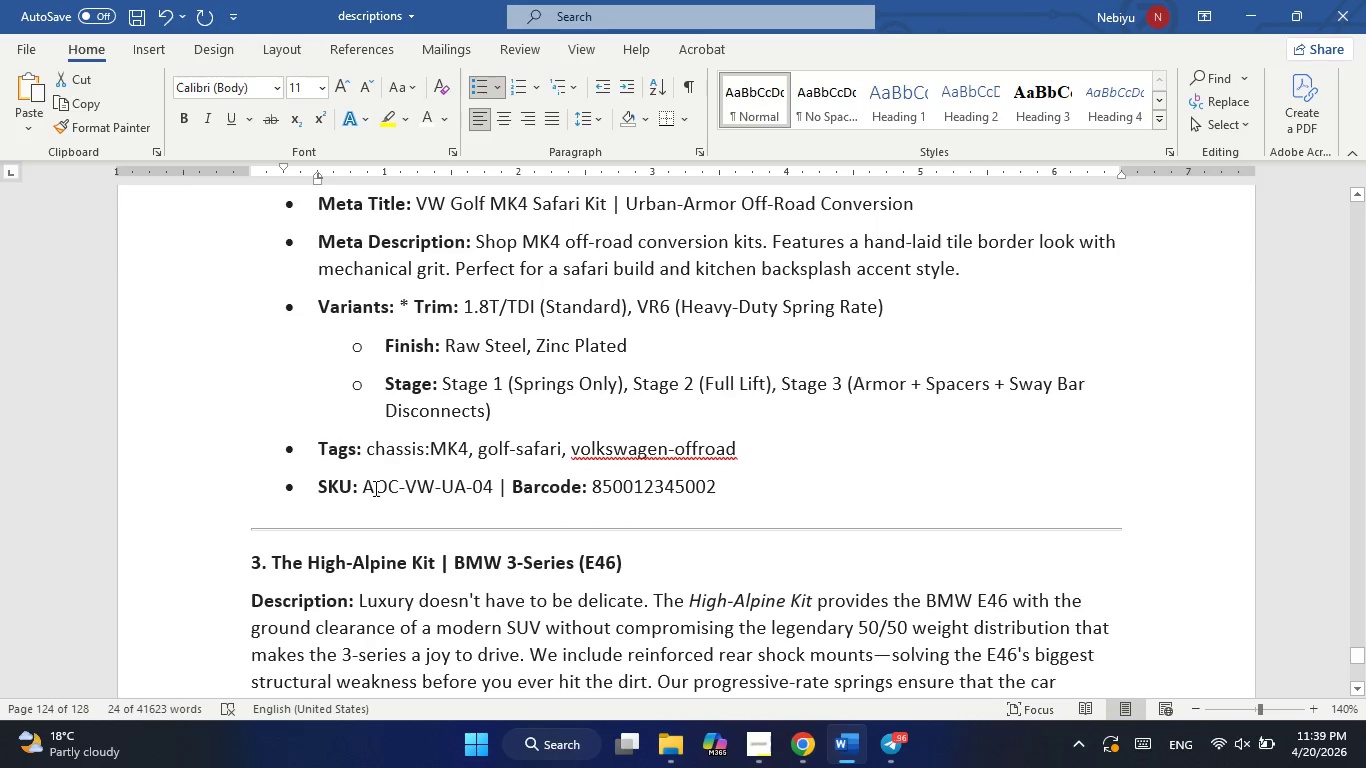 
left_click_drag(start_coordinate=[367, 490], to_coordinate=[490, 486])
 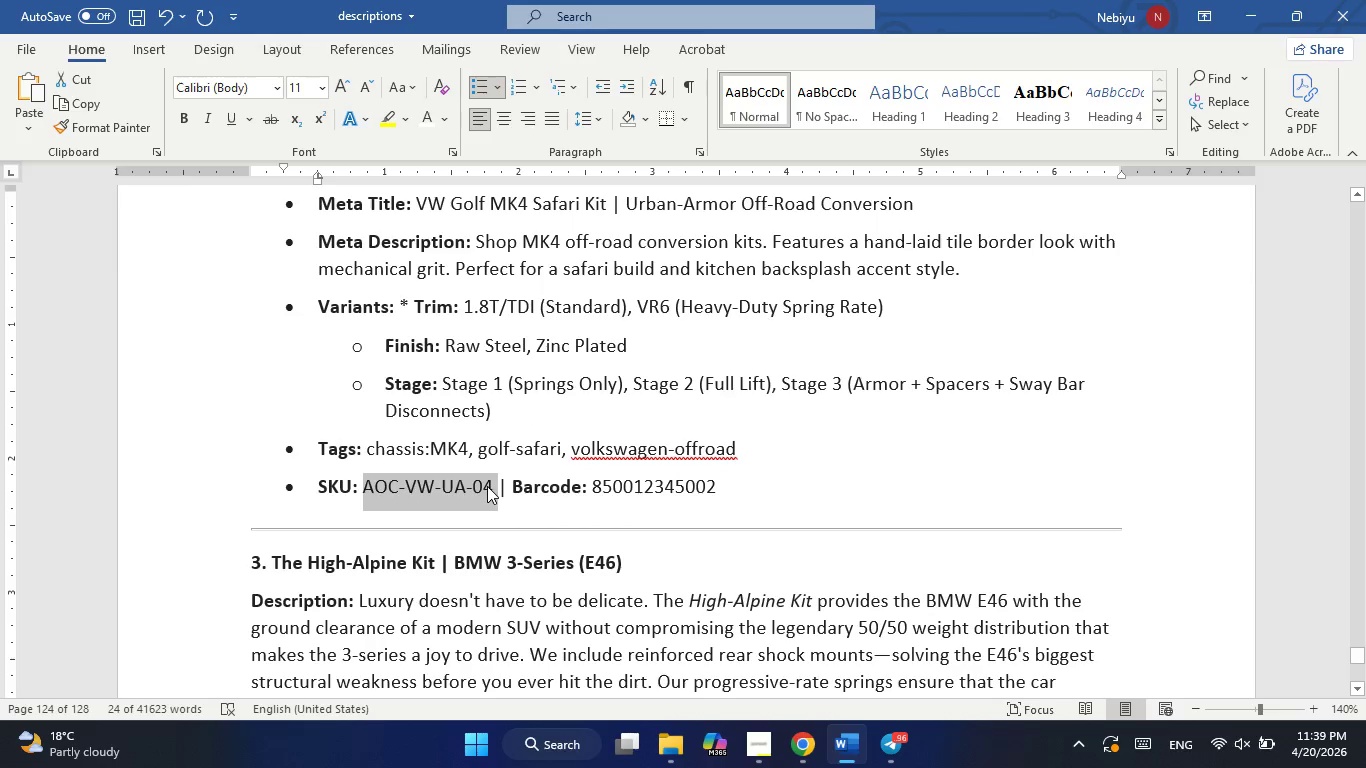 
right_click([487, 486])
 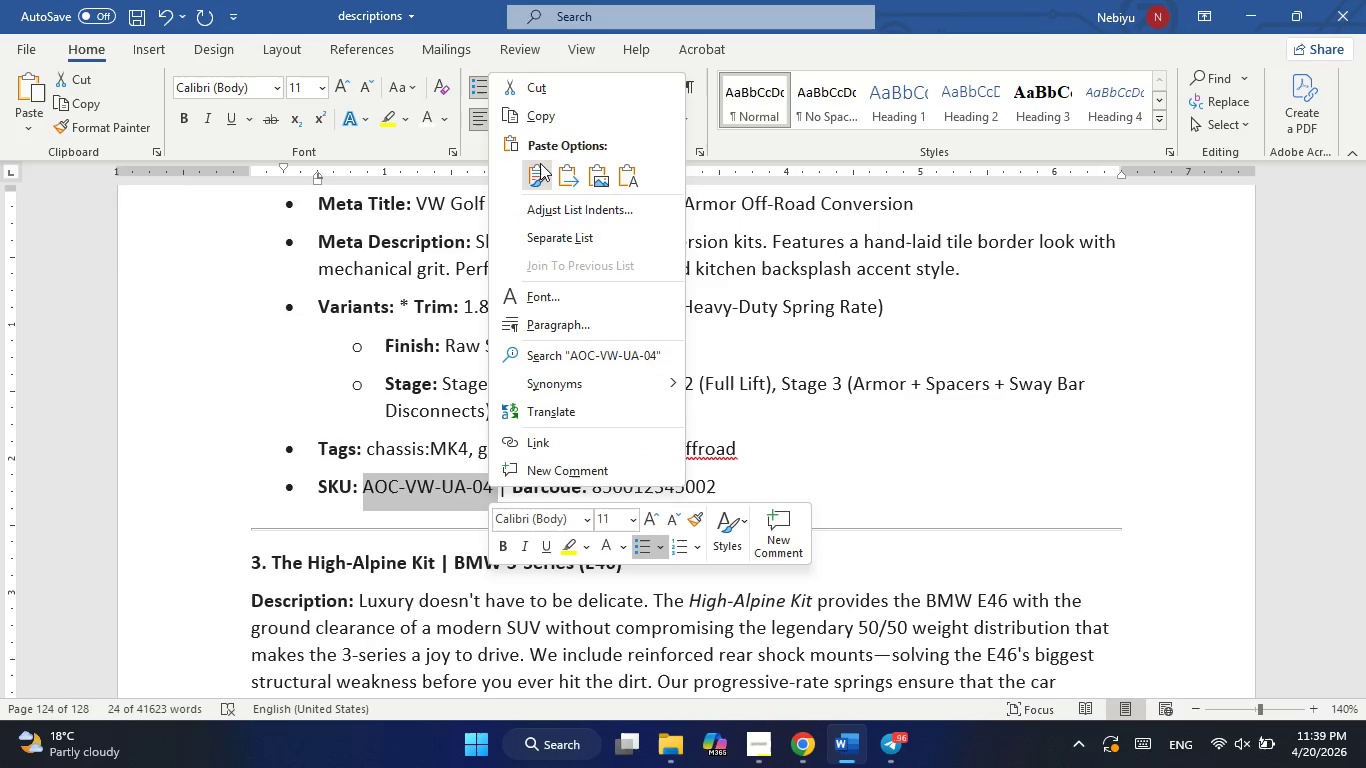 
left_click([548, 117])
 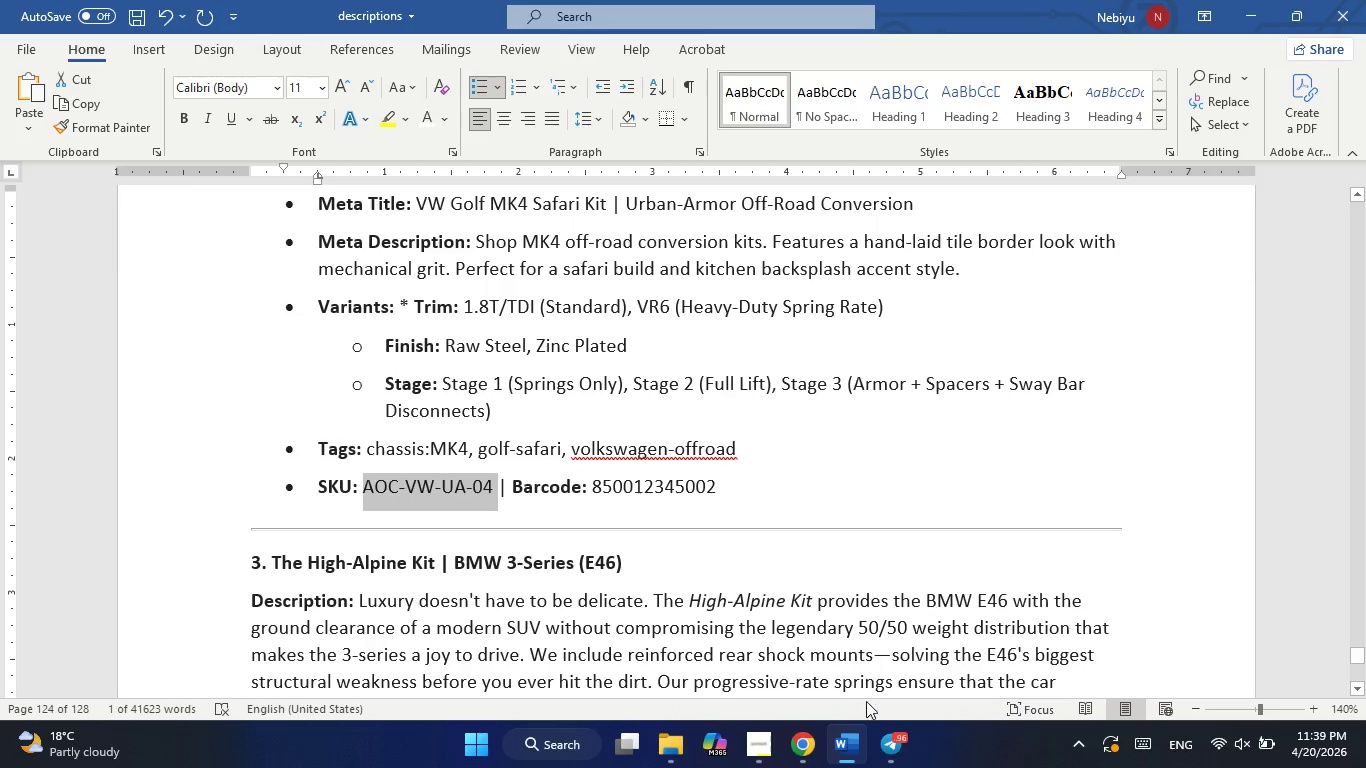 
left_click([866, 747])
 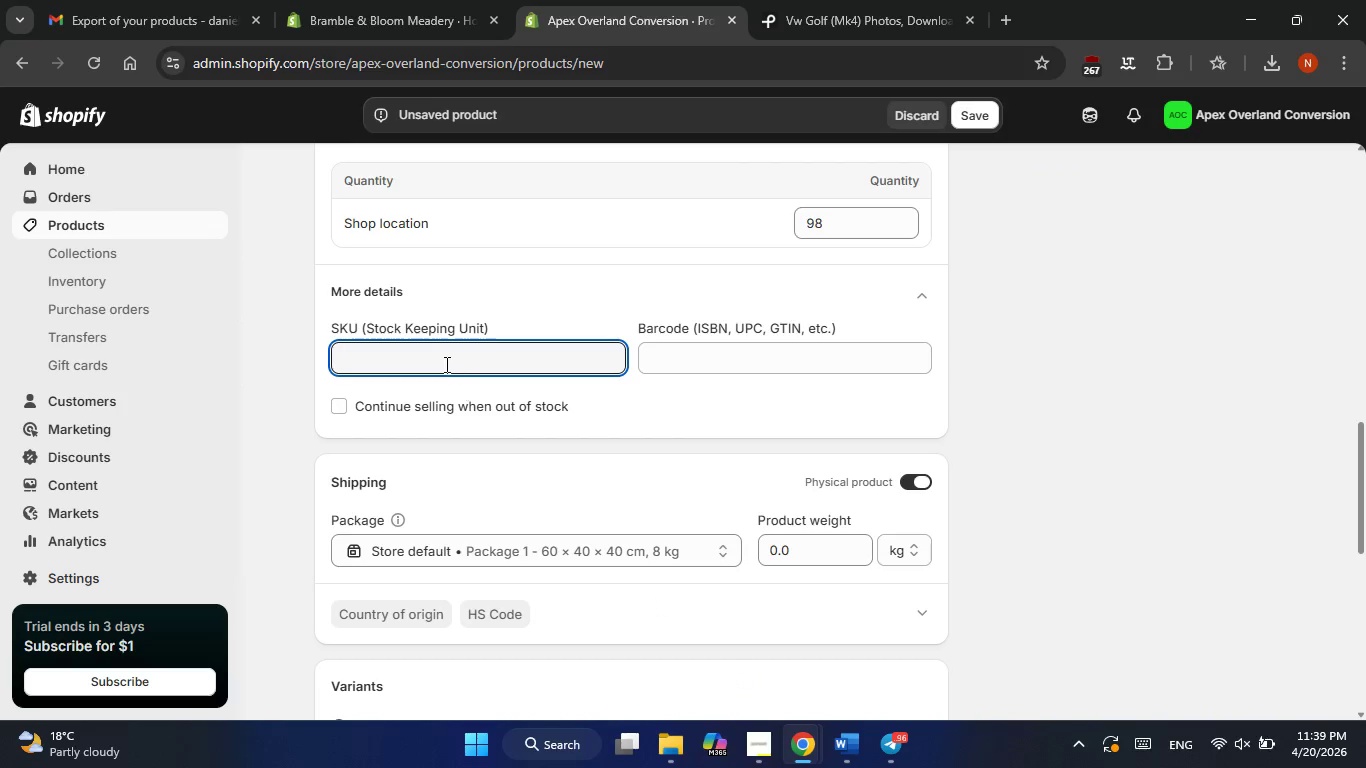 
left_click([442, 360])
 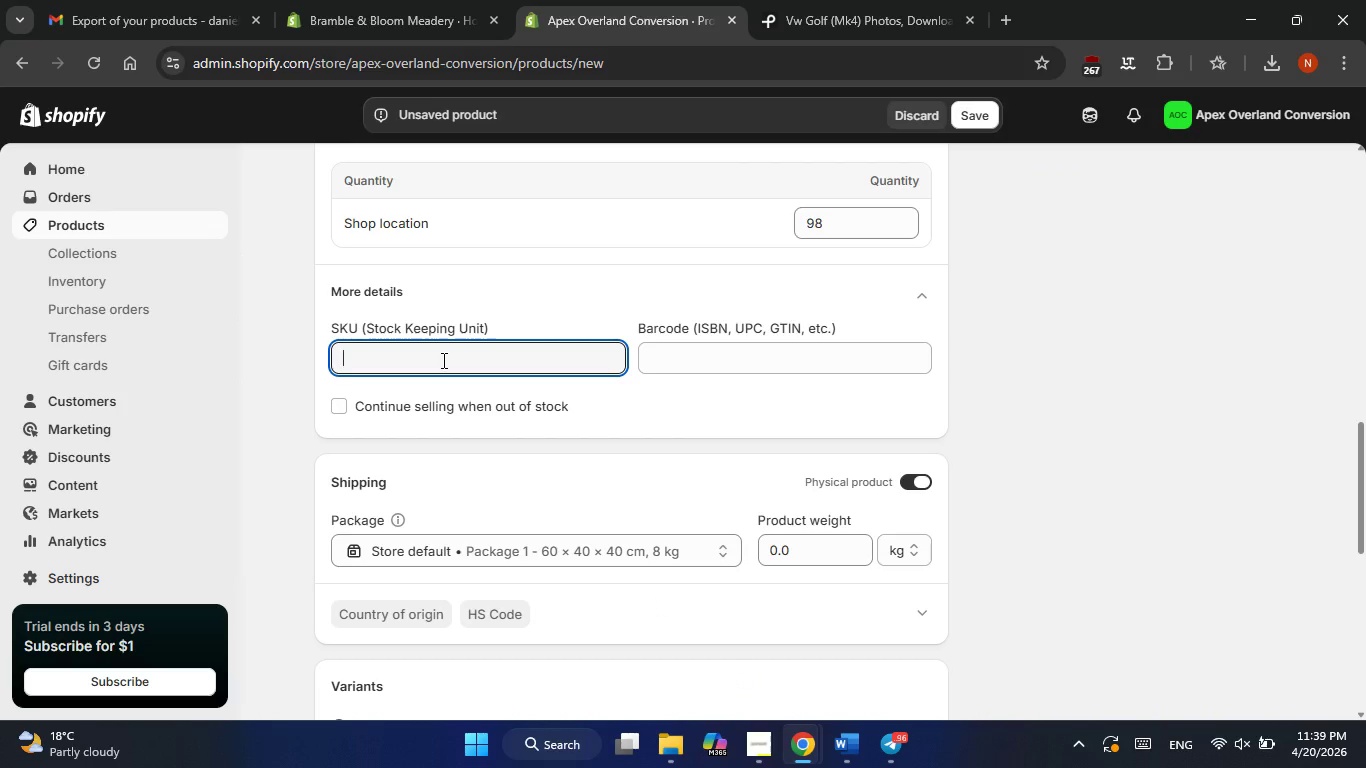 
right_click([442, 360])
 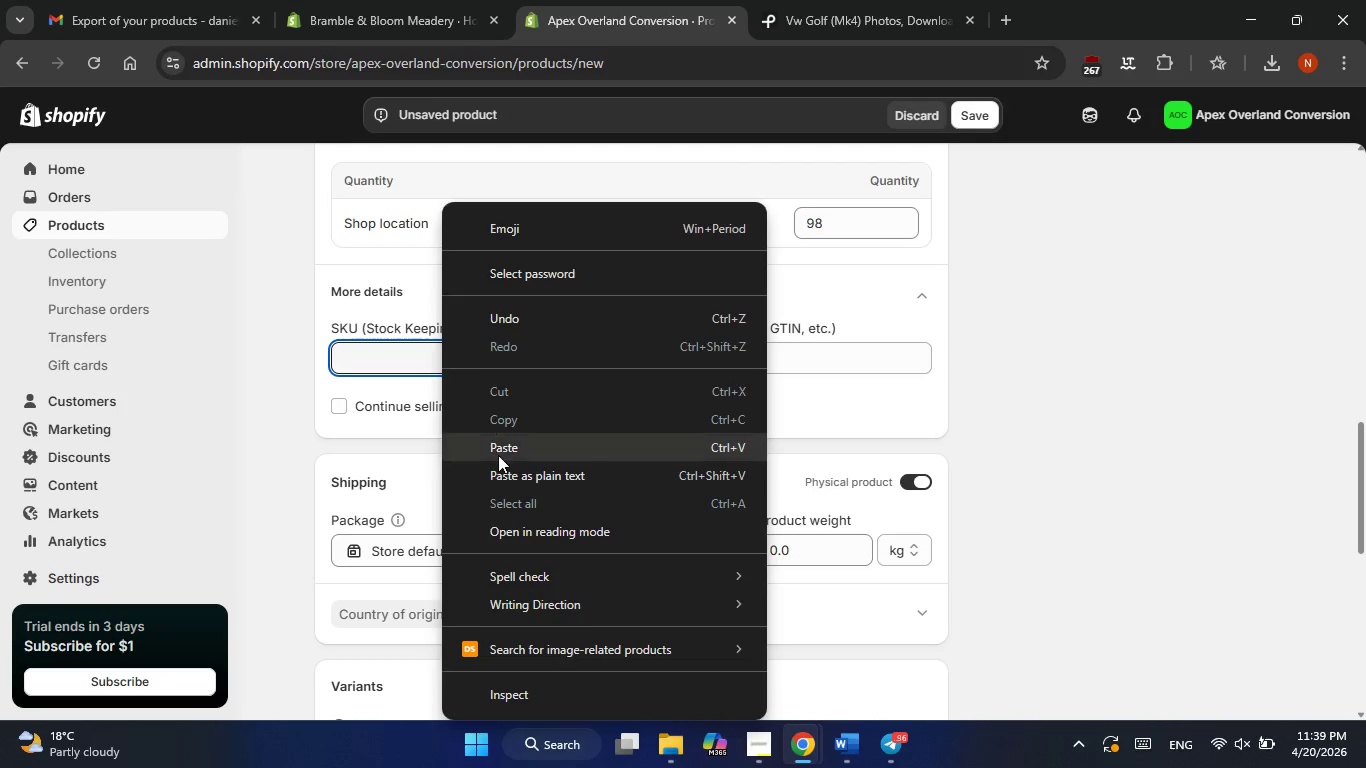 
left_click([498, 455])
 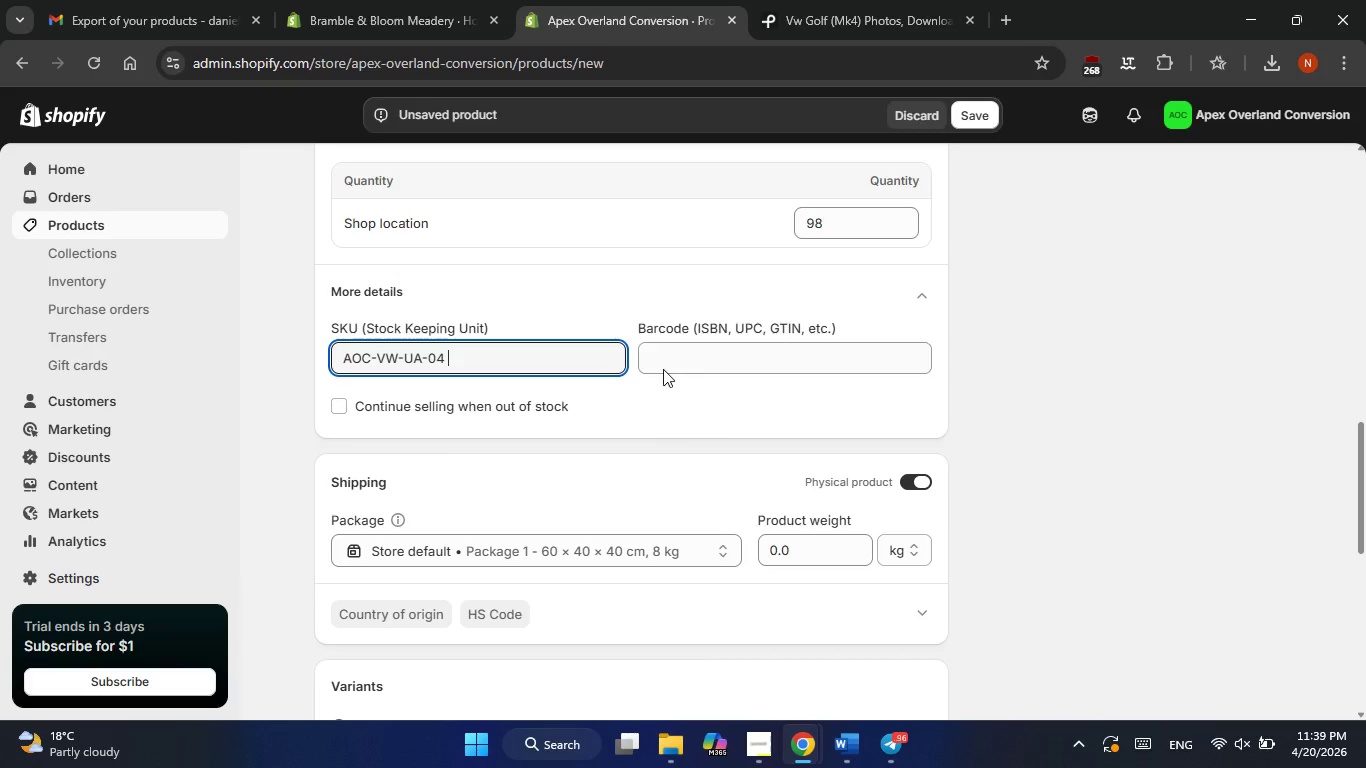 
left_click([664, 369])
 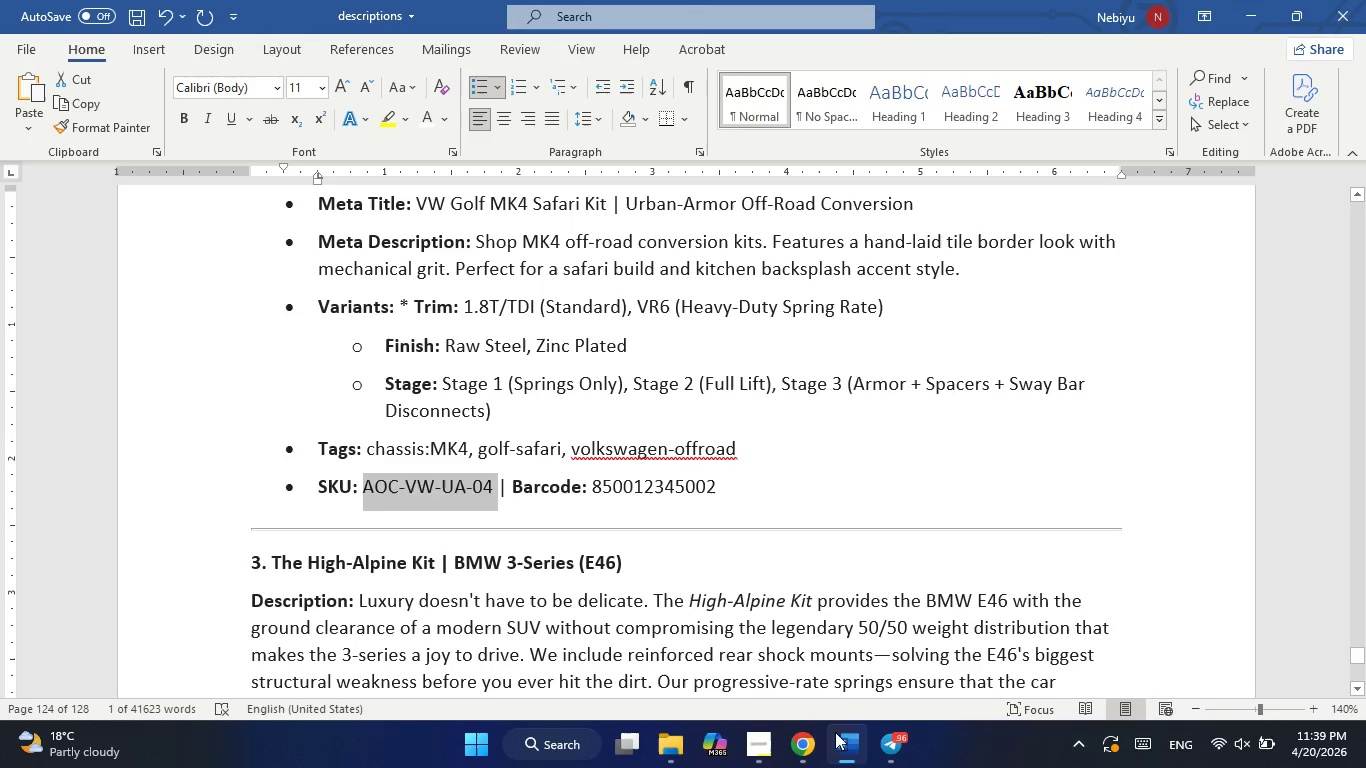 
left_click([606, 477])
 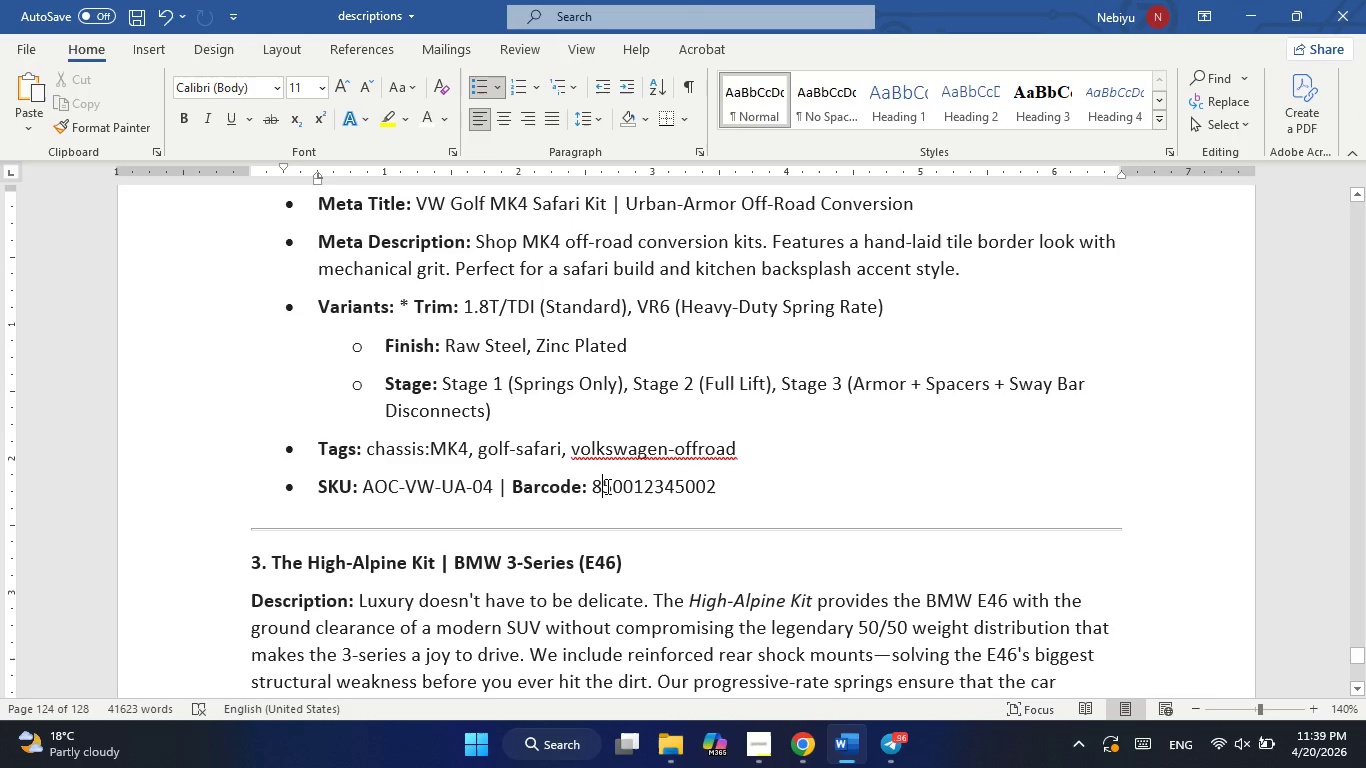 
double_click([606, 486])
 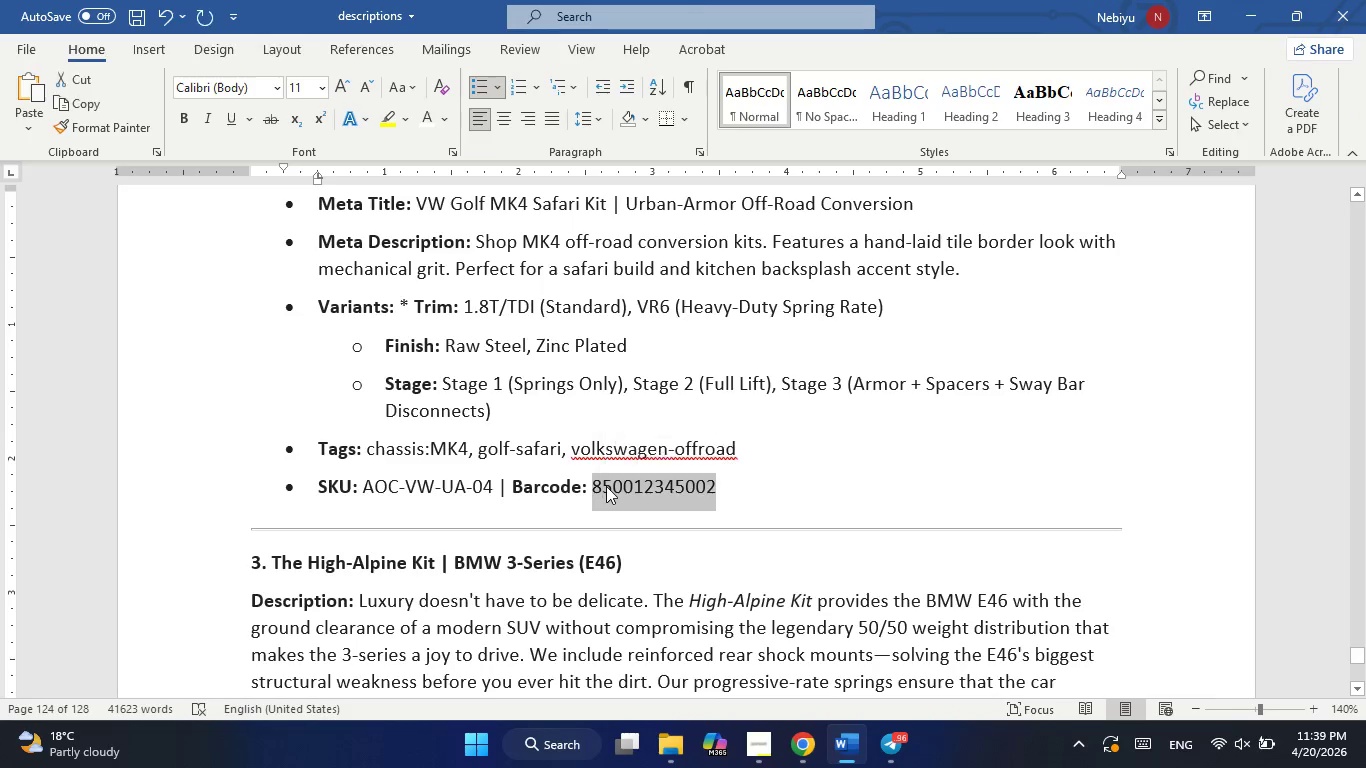 
right_click([606, 486])
 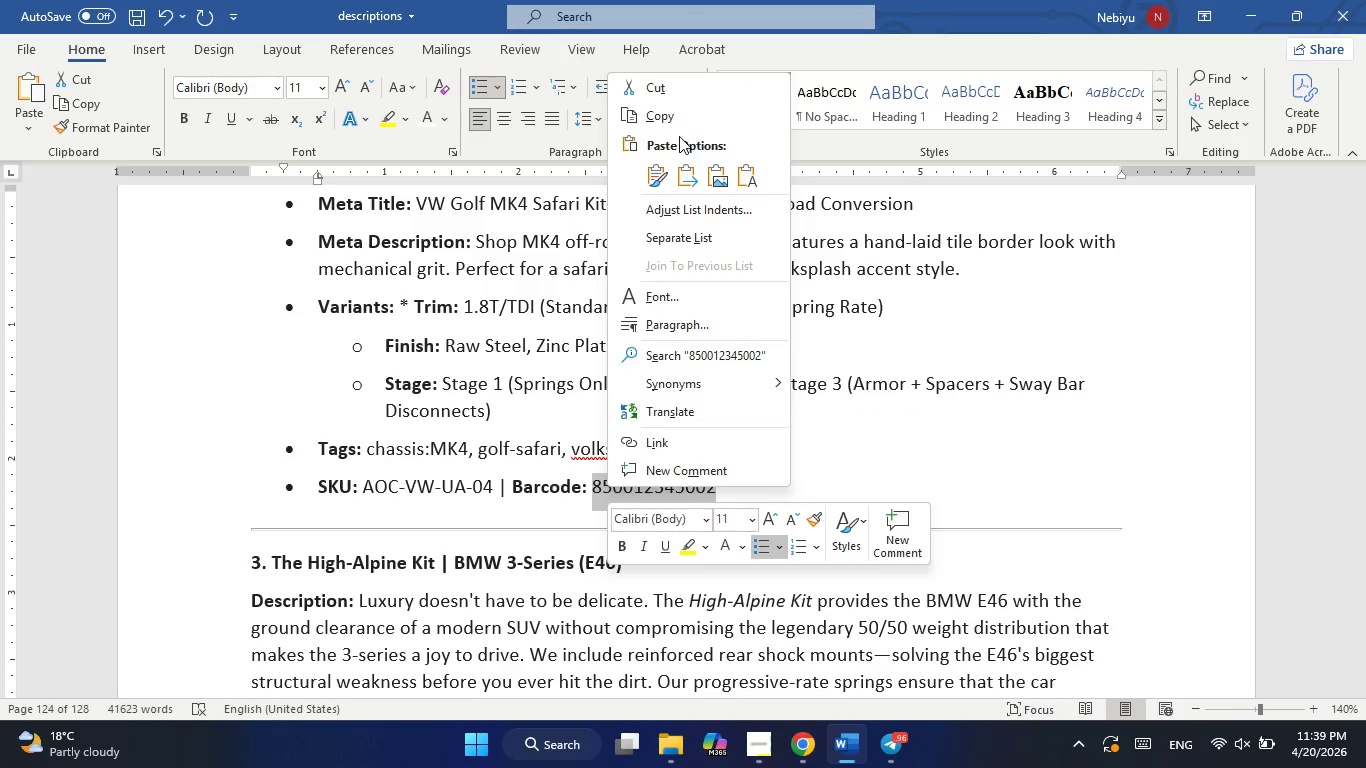 
left_click([679, 119])
 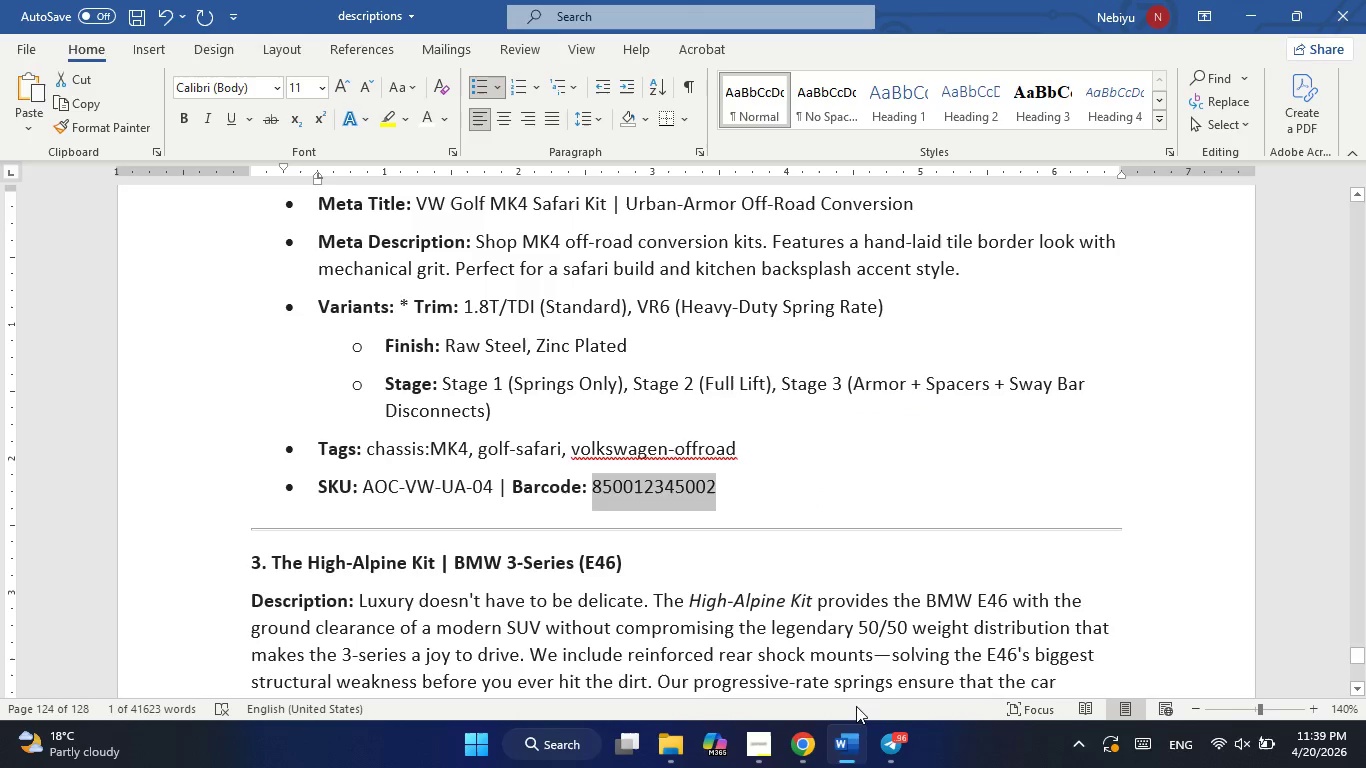 
left_click([842, 747])
 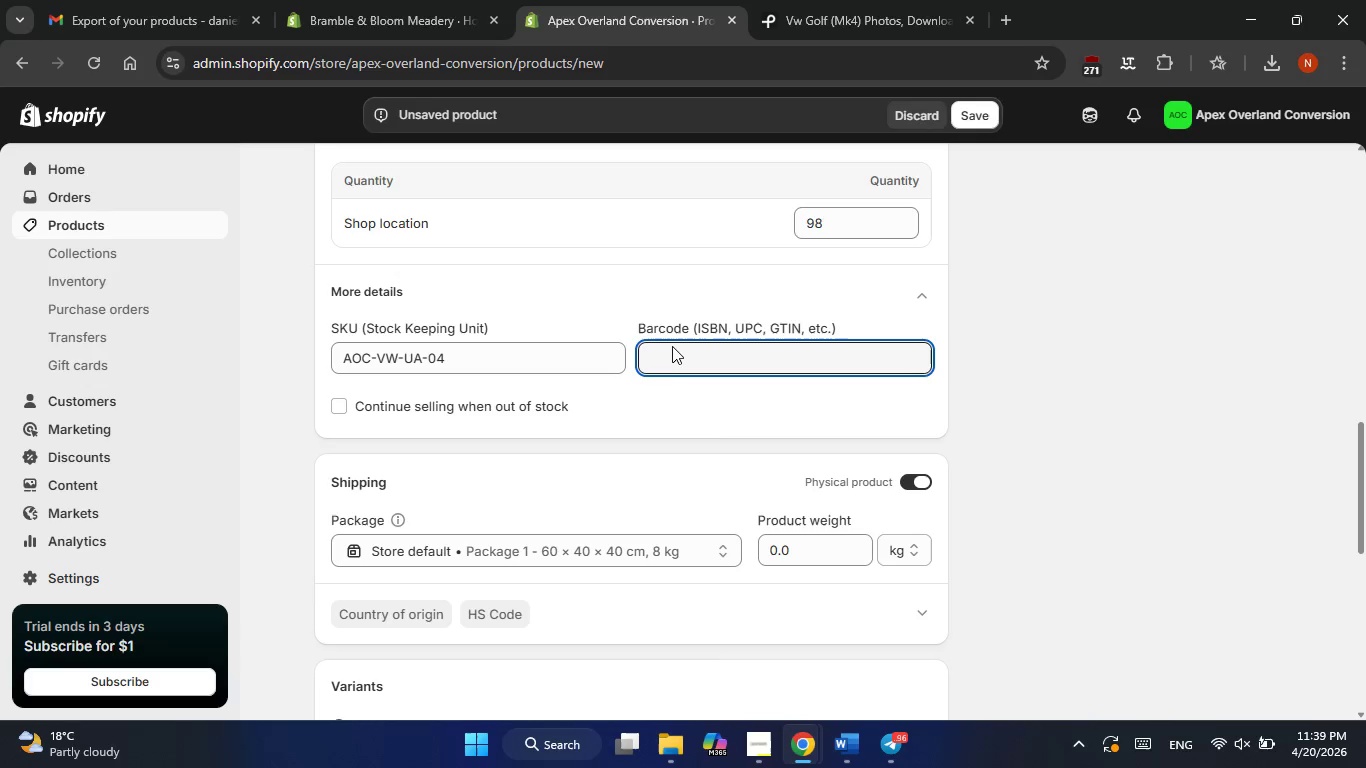 
left_click([672, 345])
 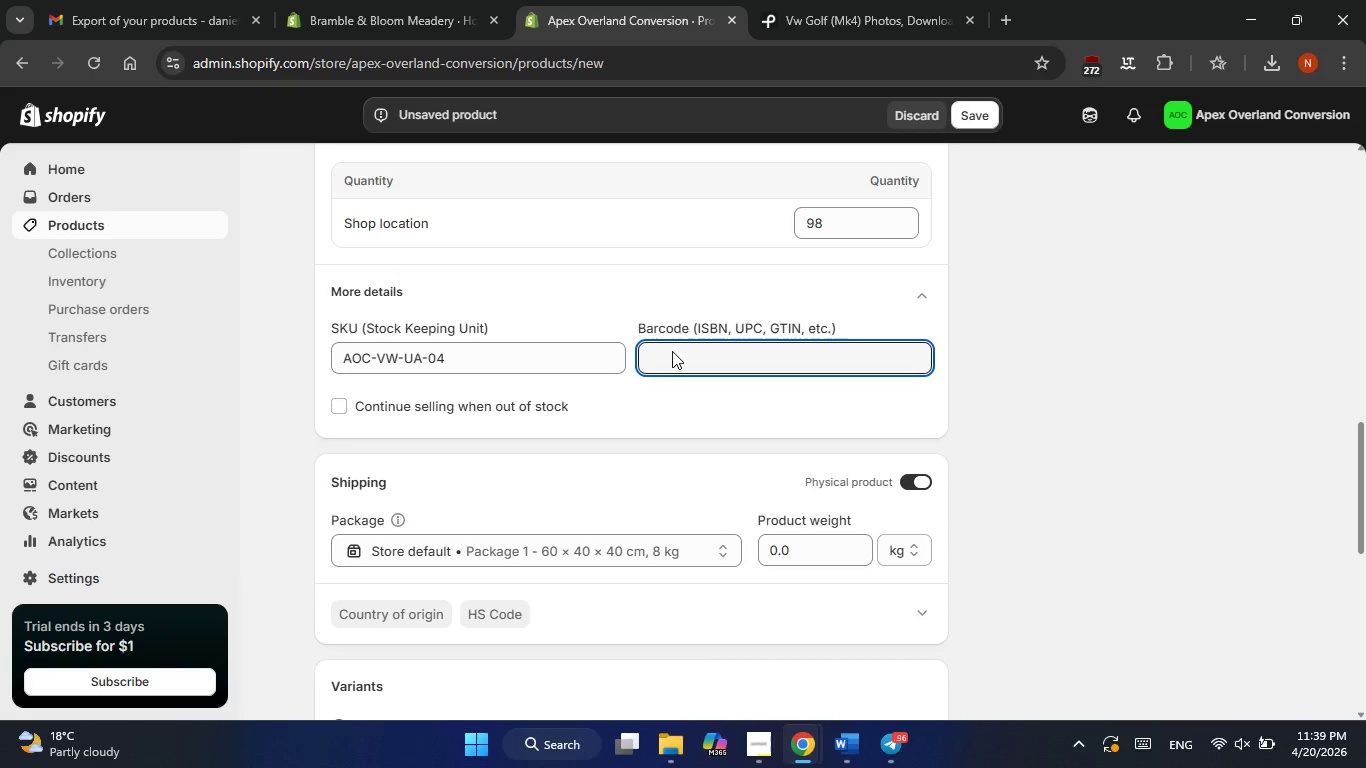 
right_click([672, 351])
 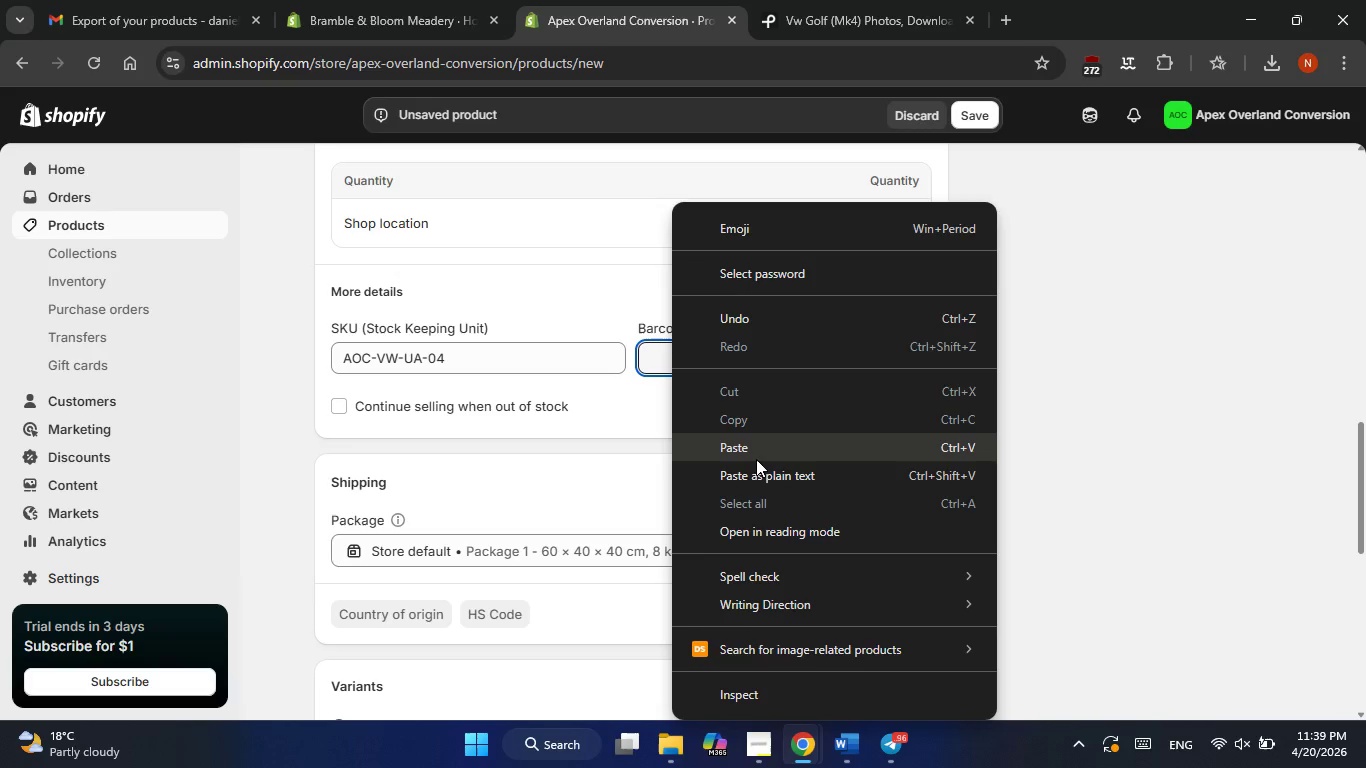 
left_click([756, 459])
 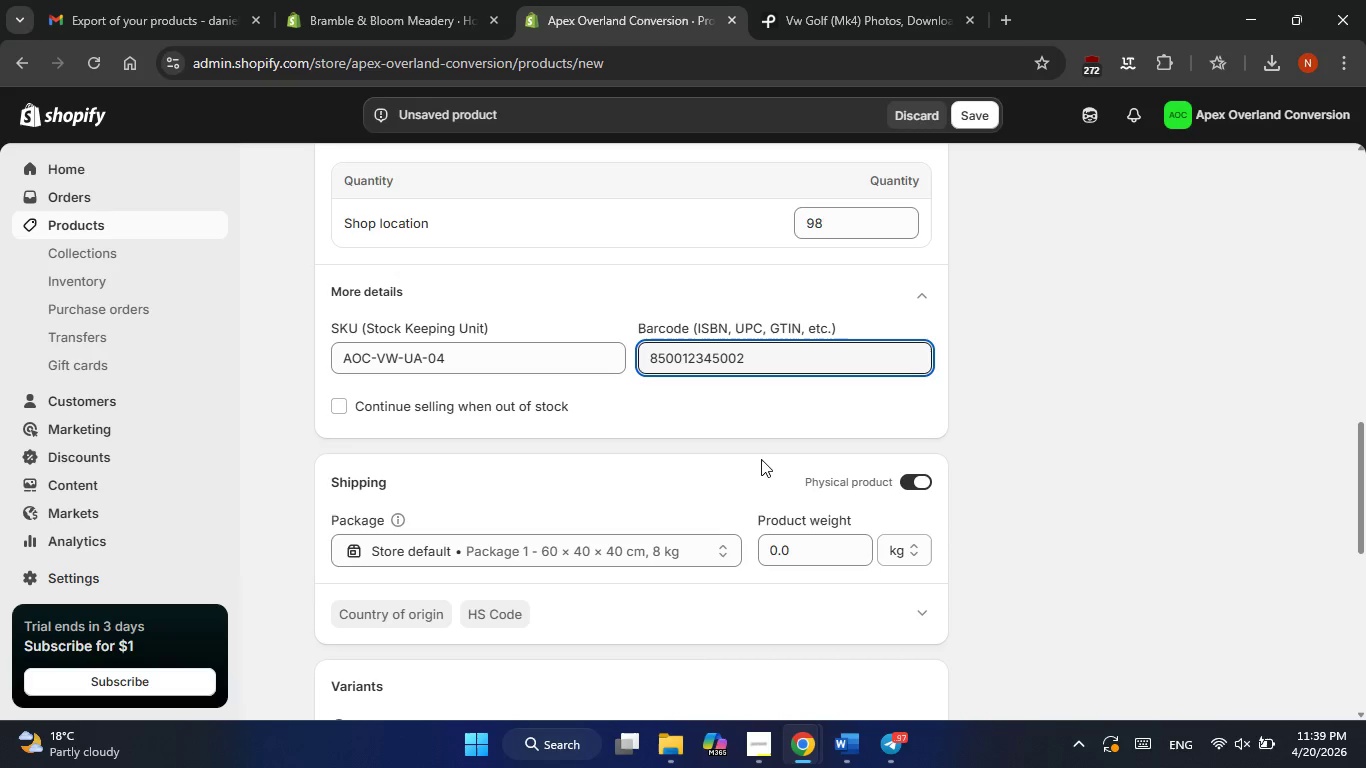 
wait(17.36)
 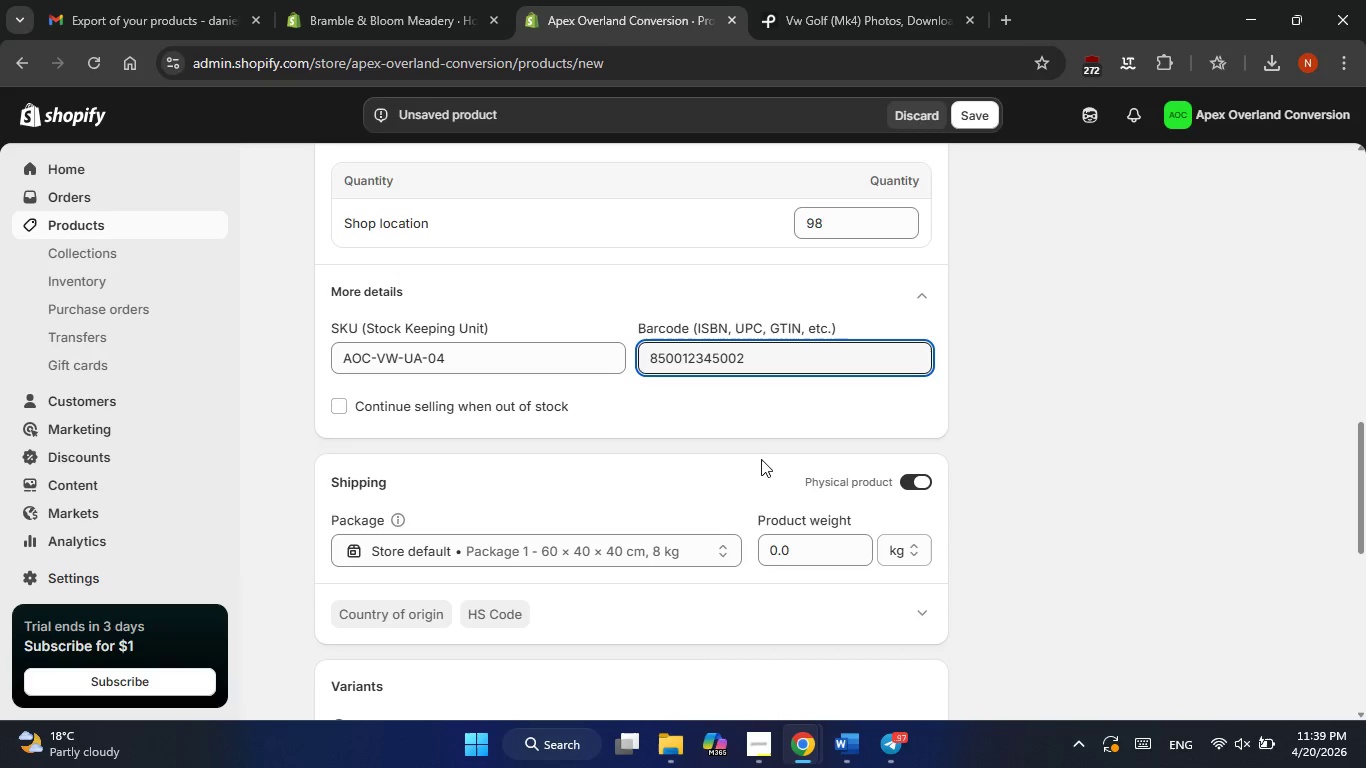 
double_click([792, 549])
 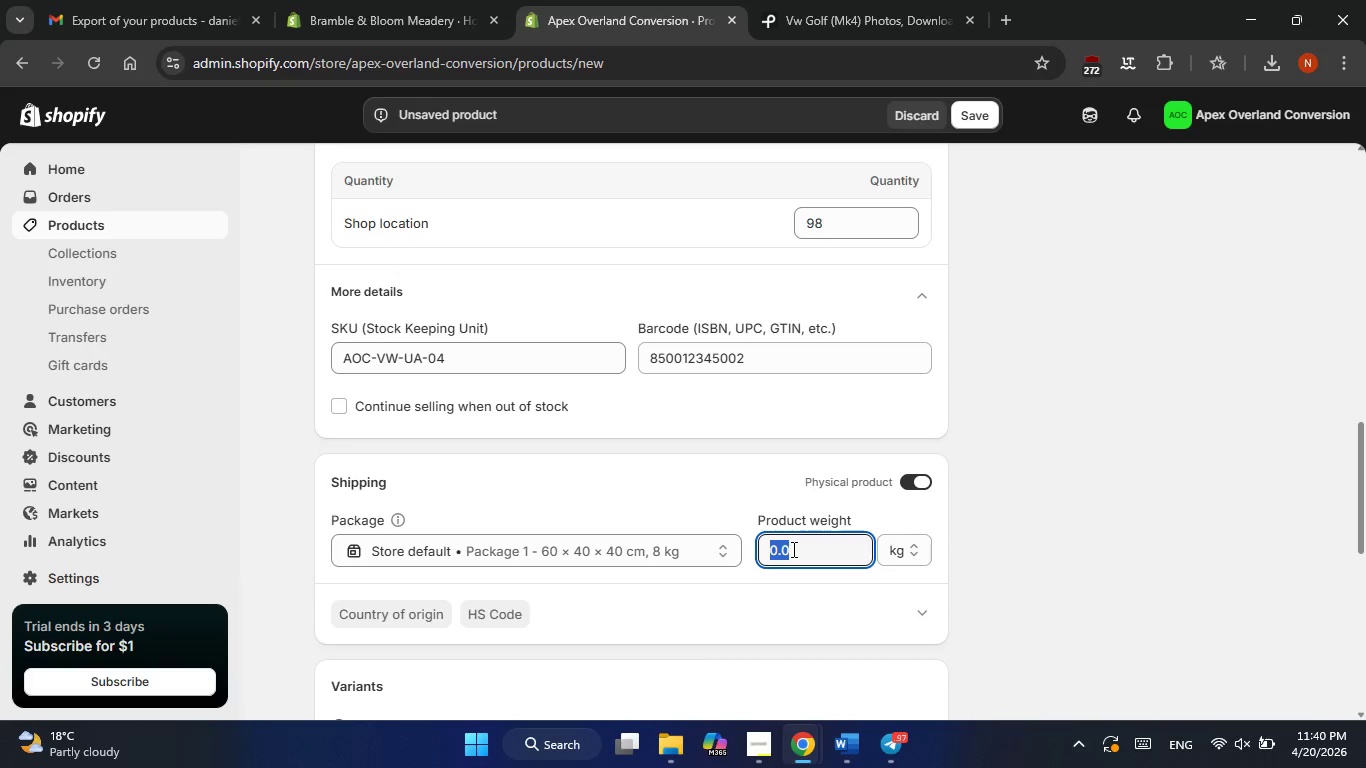 
triple_click([792, 549])
 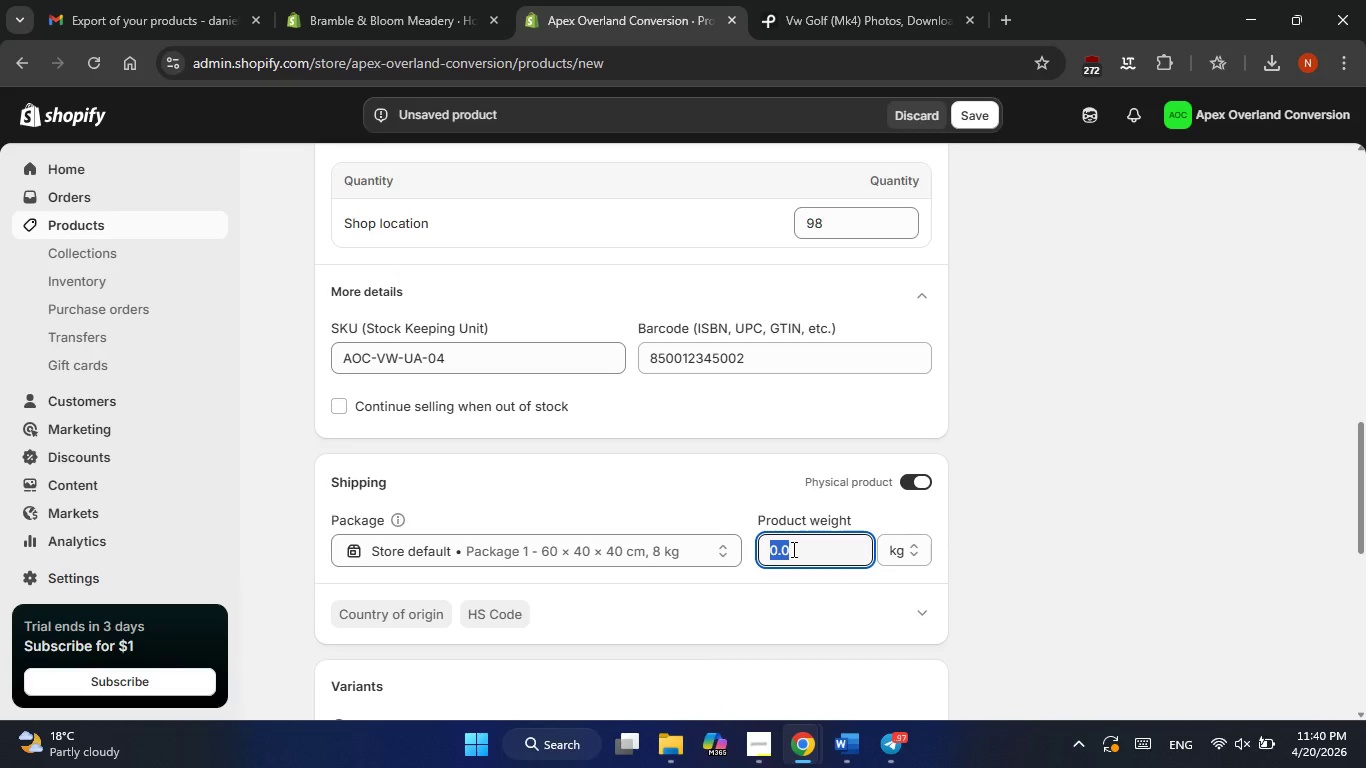 
key(Numpad8)
 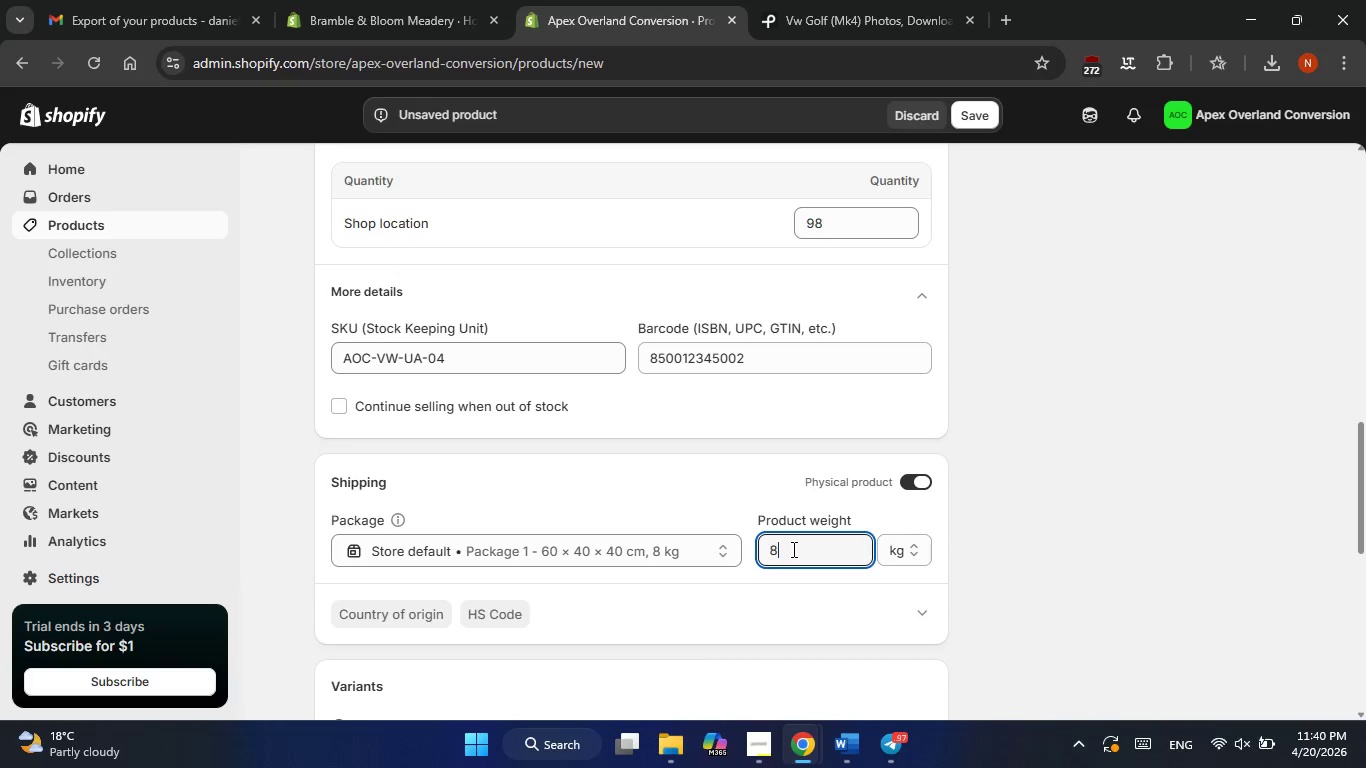 
key(Numpad0)
 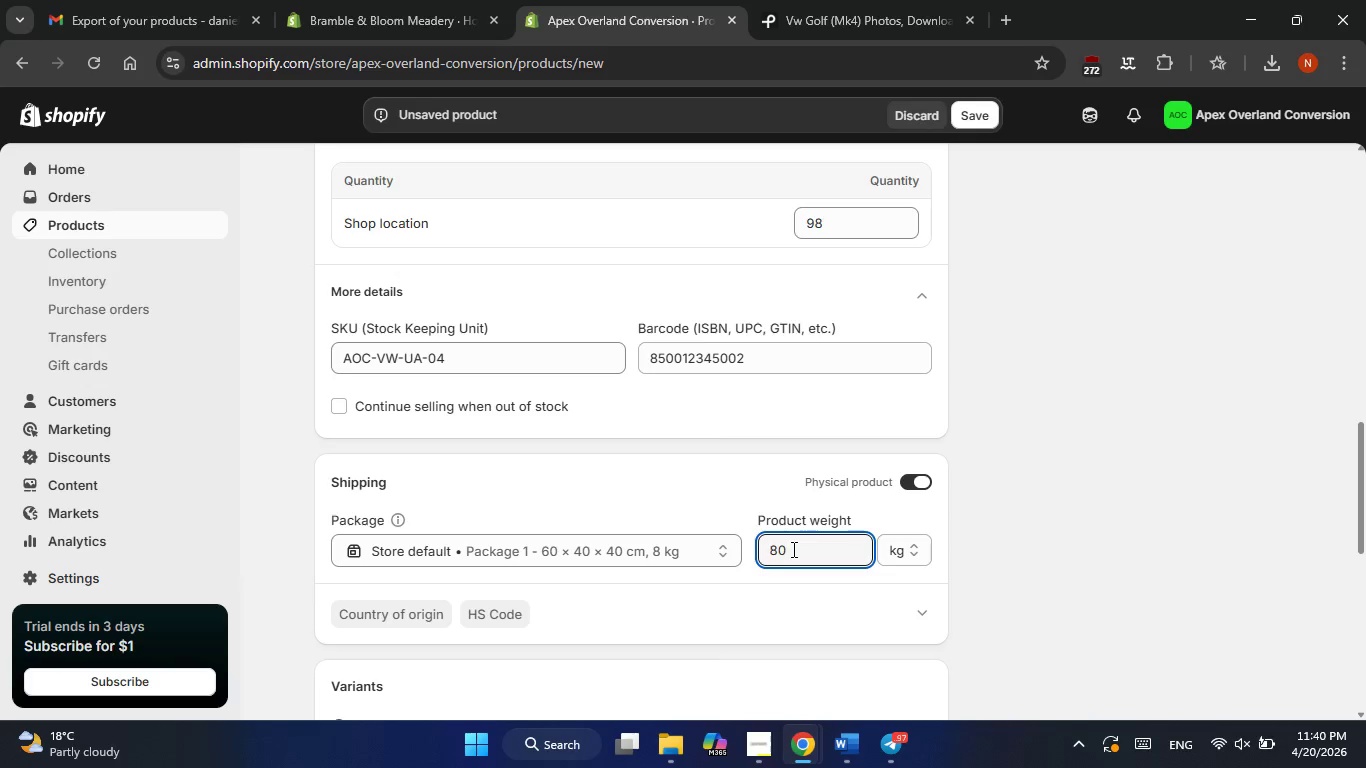 
key(Backspace)
 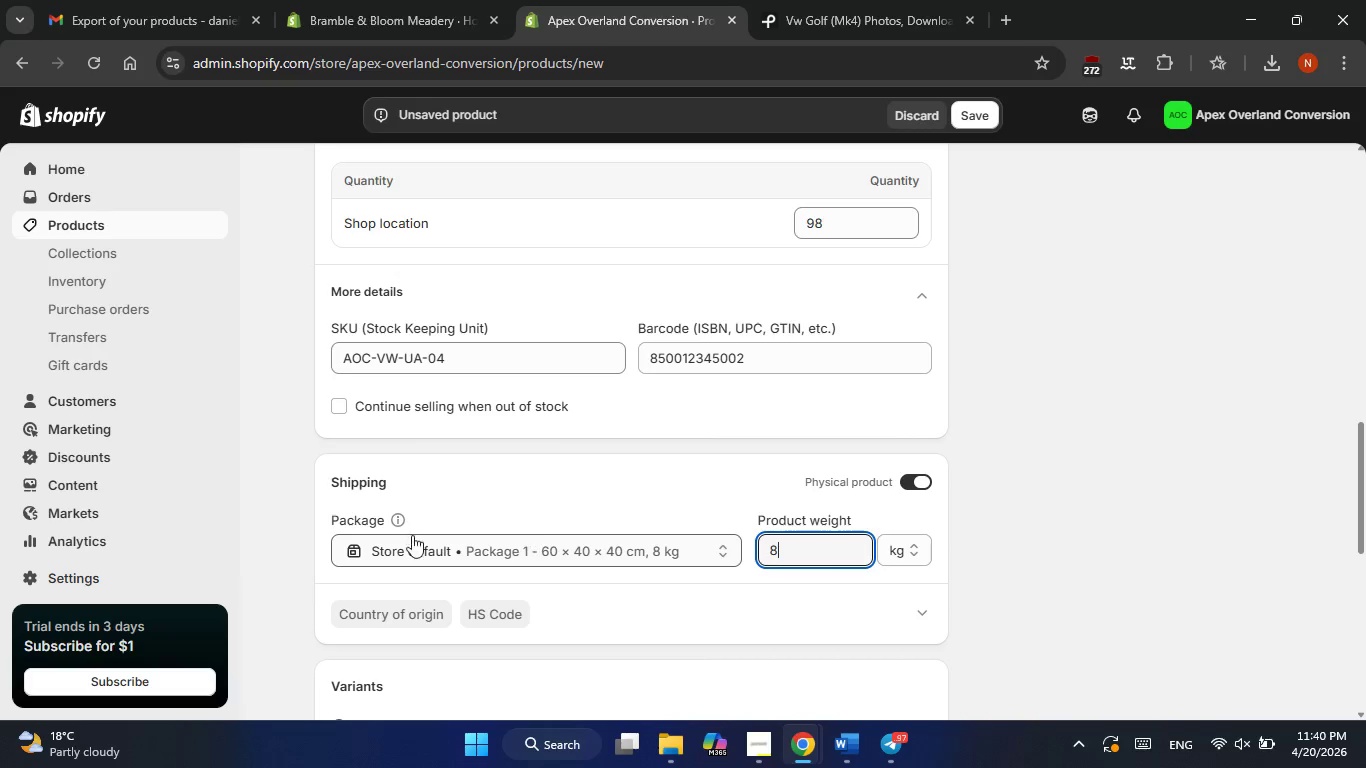 
left_click([389, 537])
 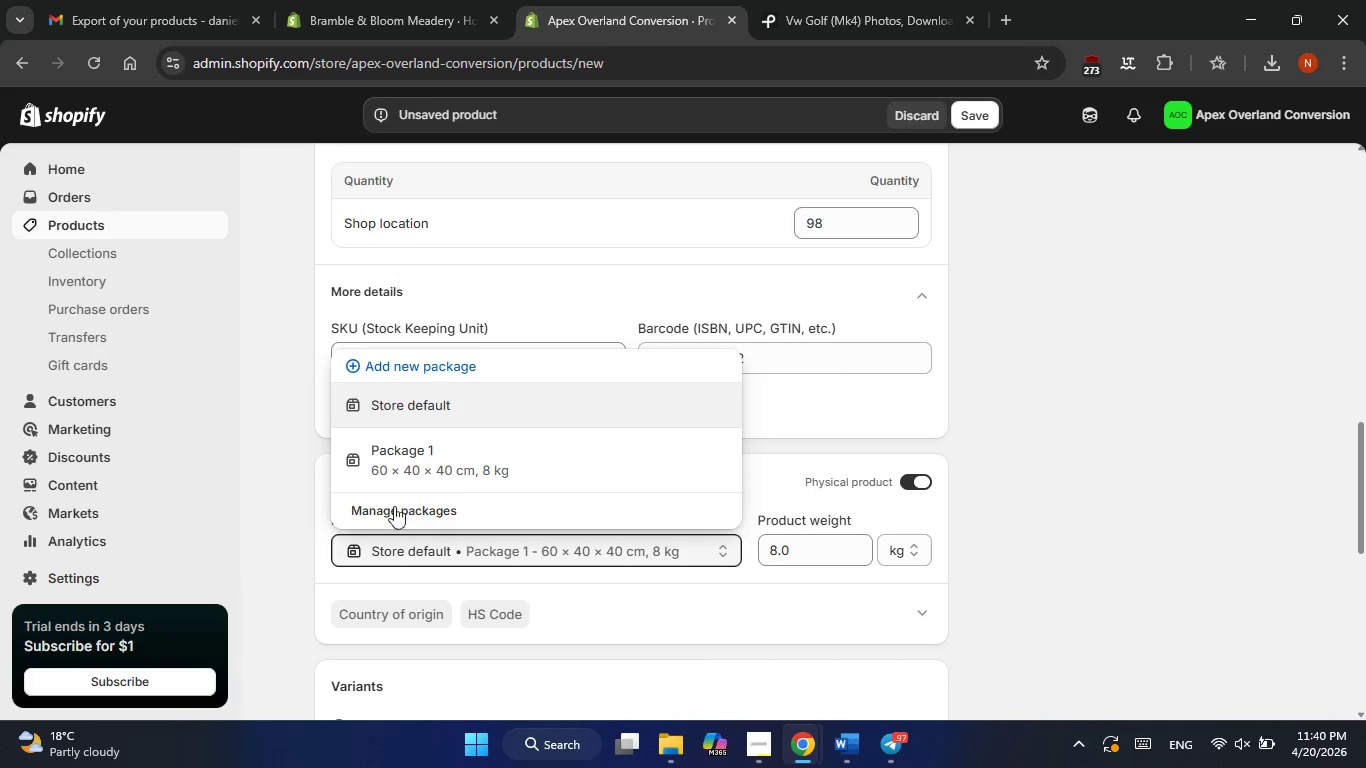 
left_click([402, 457])
 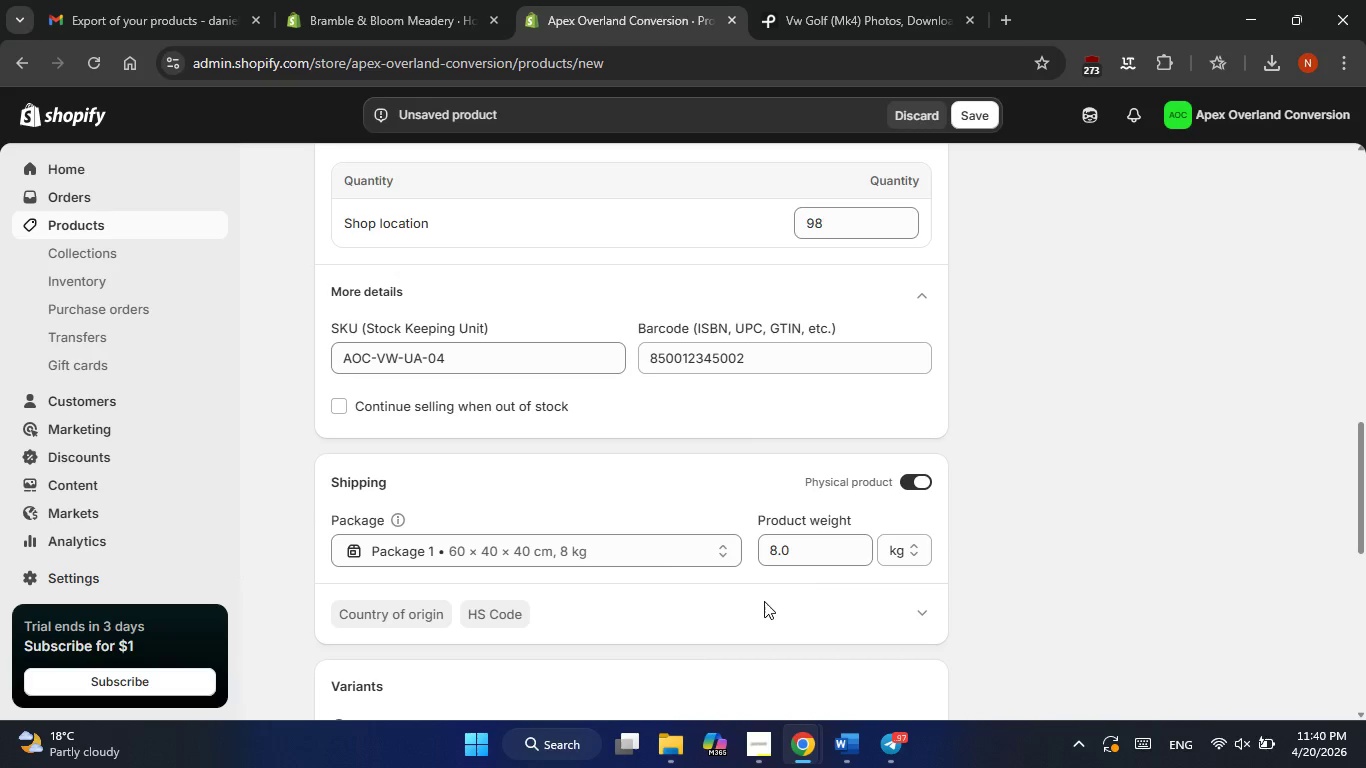 
scroll: coordinate [759, 603], scroll_direction: down, amount: 3.0
 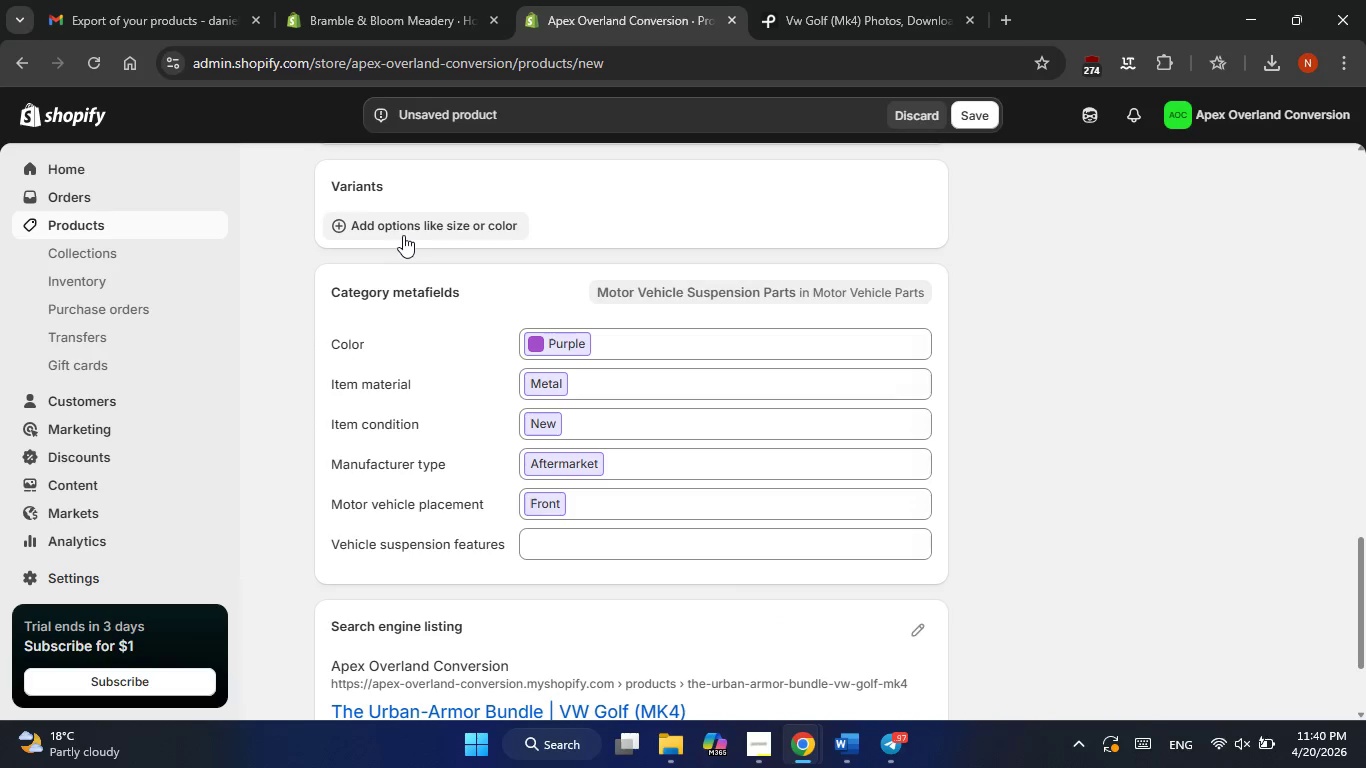 
left_click([403, 235])
 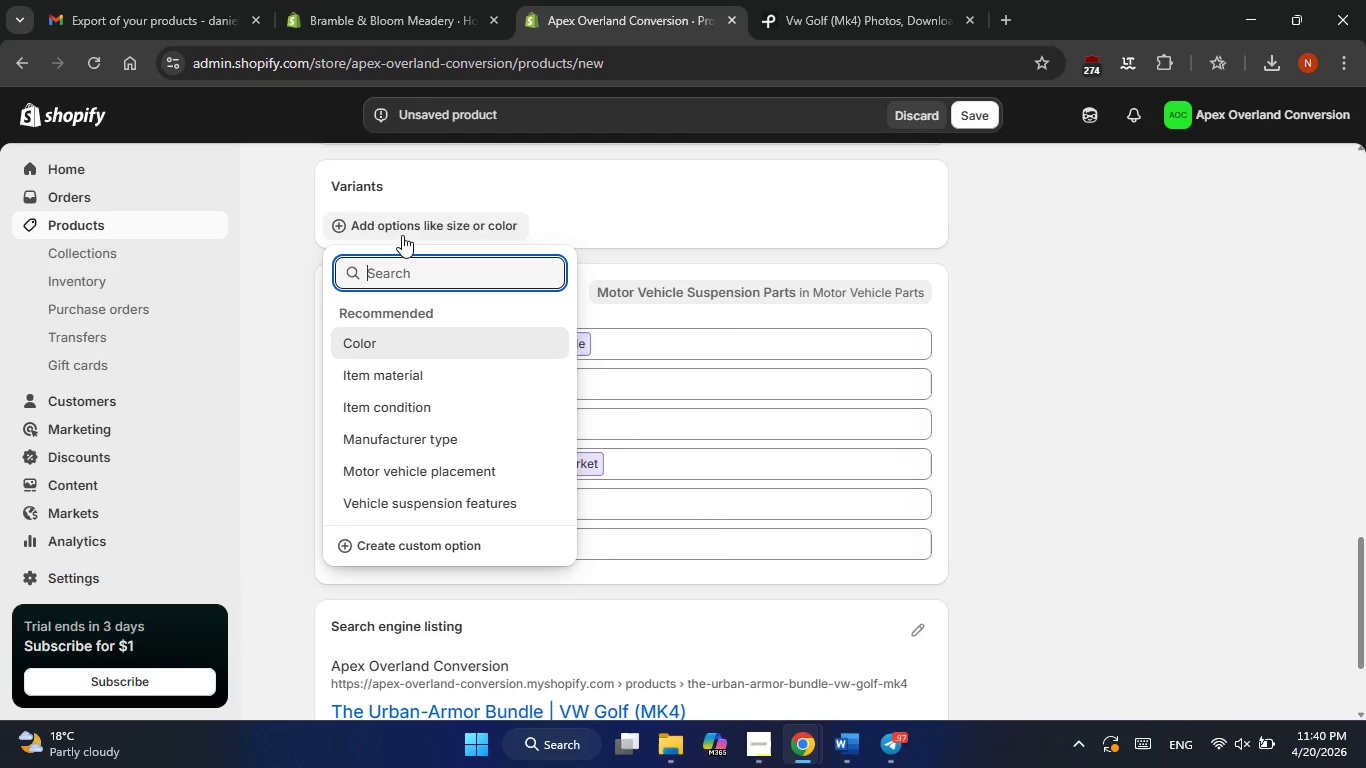 
key(Alt+AltLeft)
 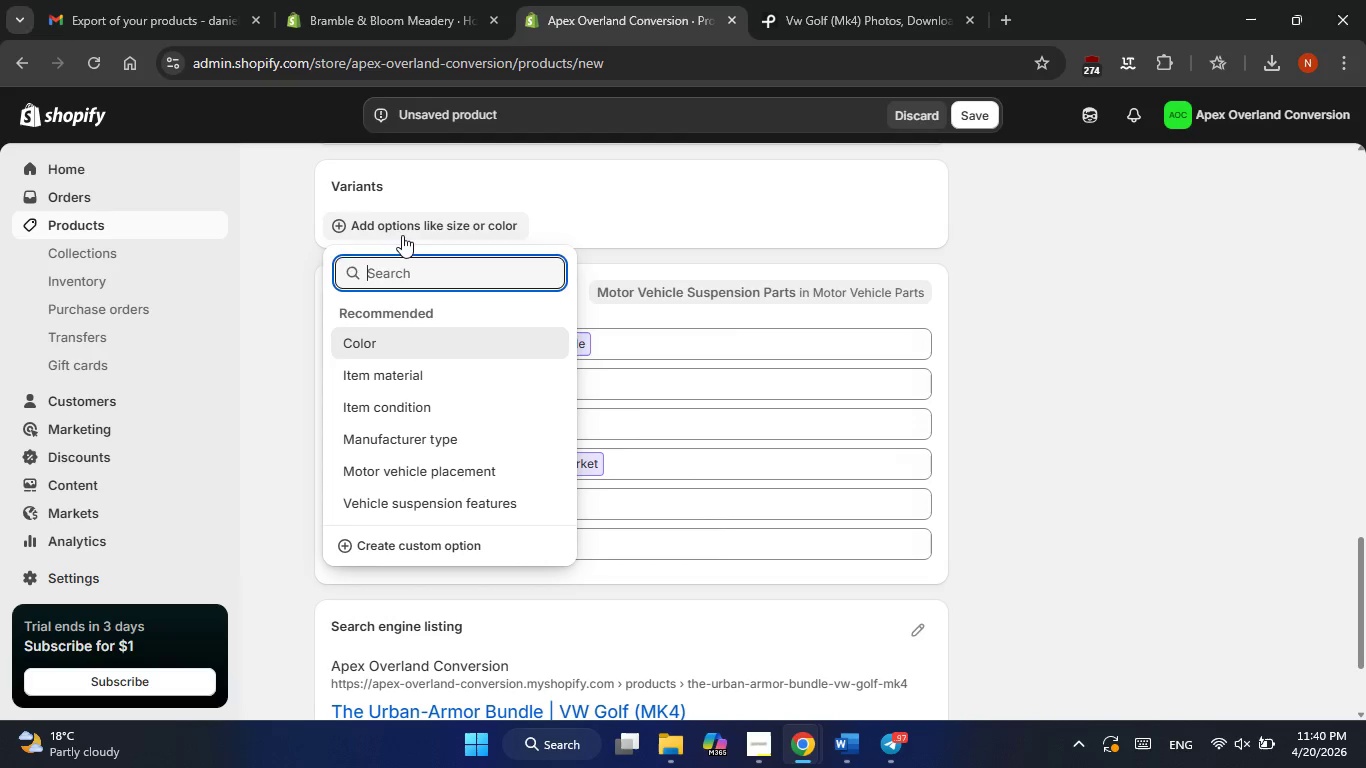 
key(Alt+Tab)
 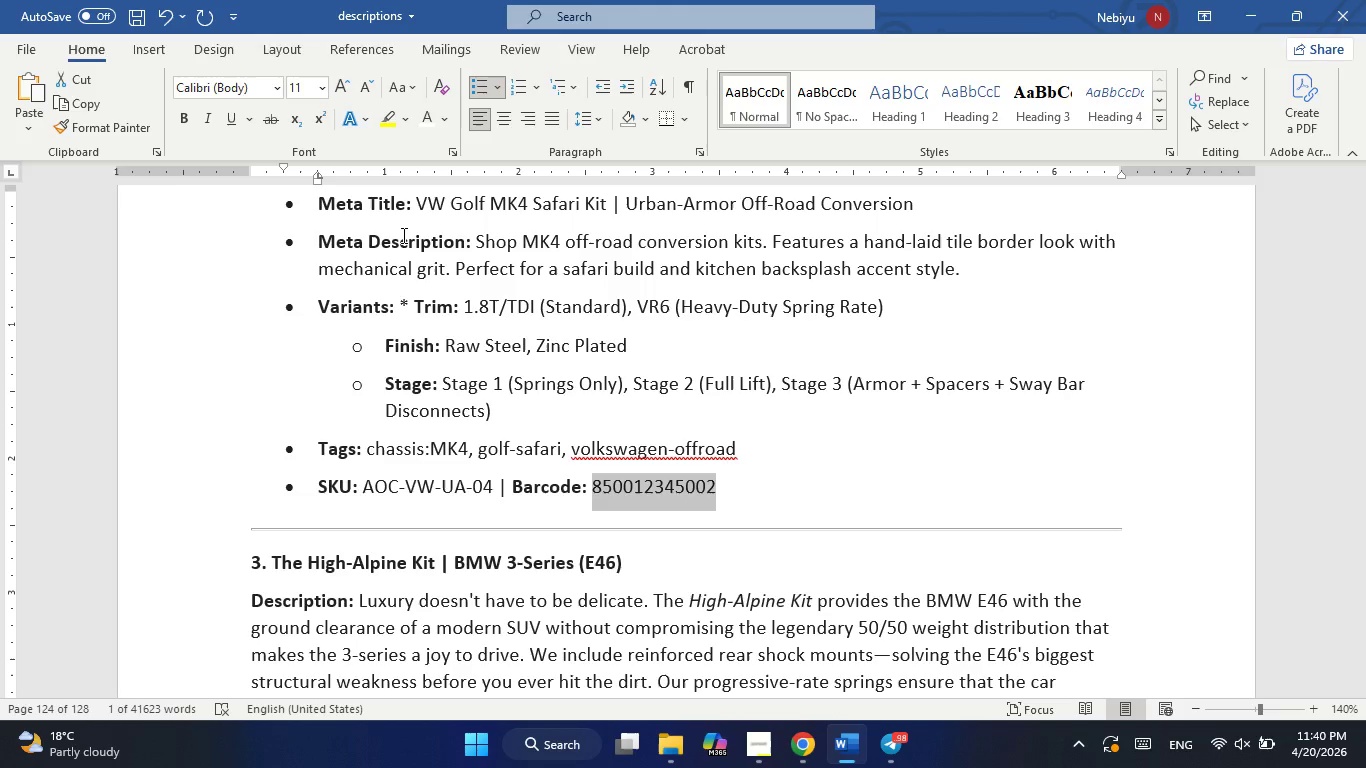 
wait(19.57)
 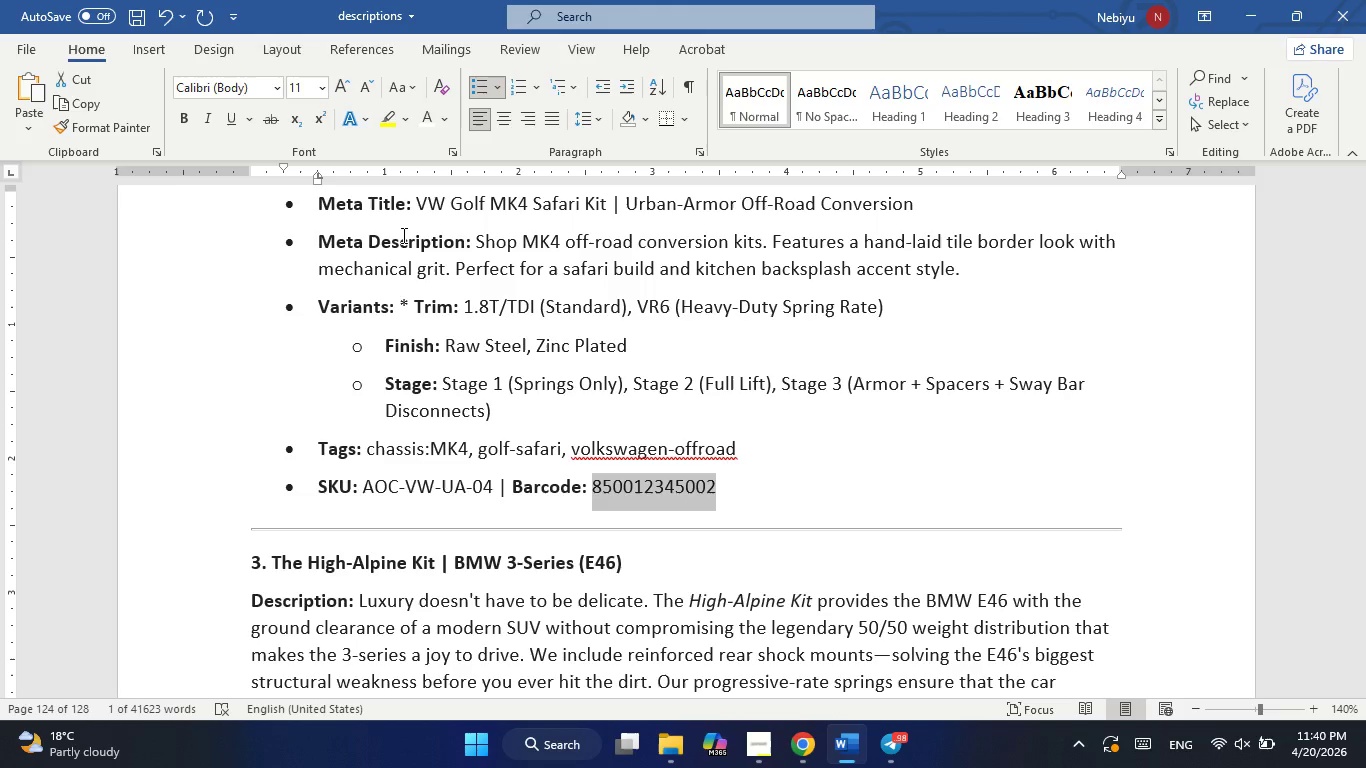 
mouse_move([1339, 630])
 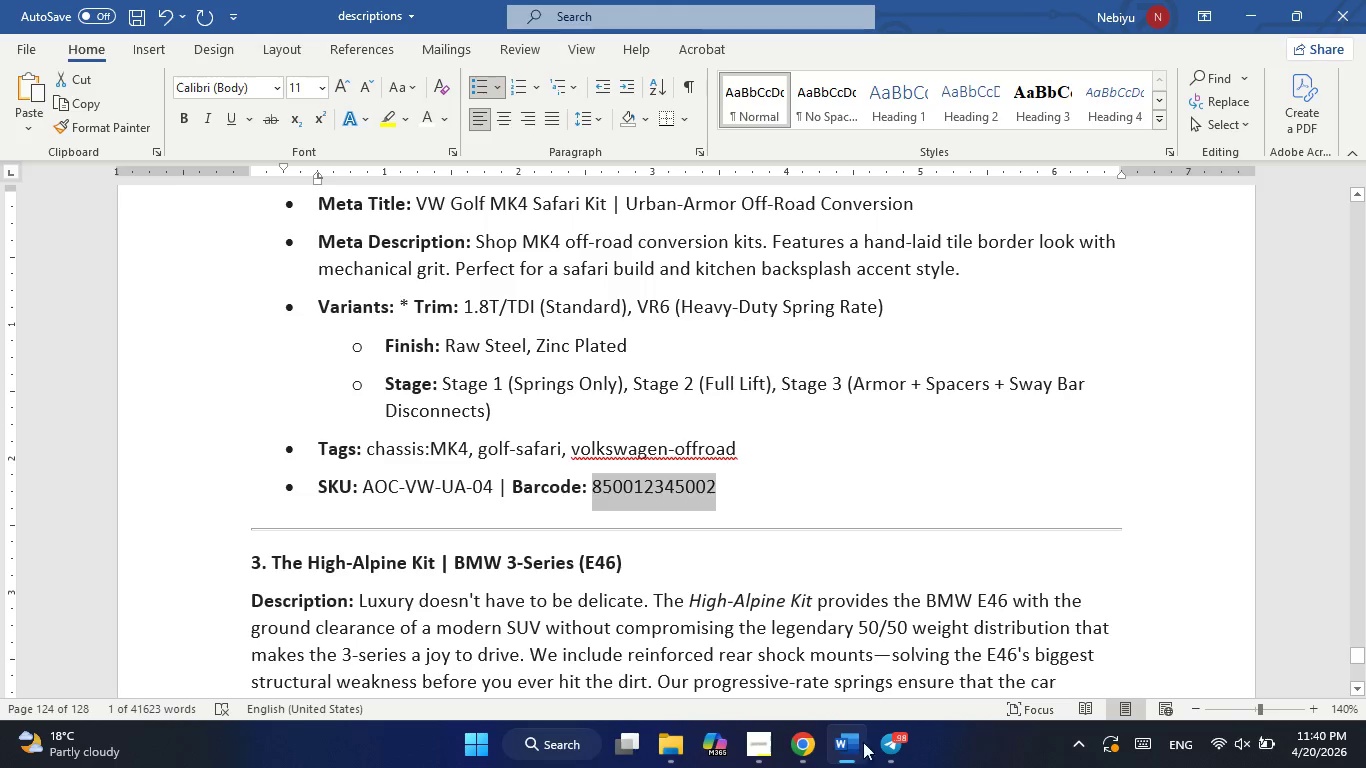 
mouse_move([821, 718])
 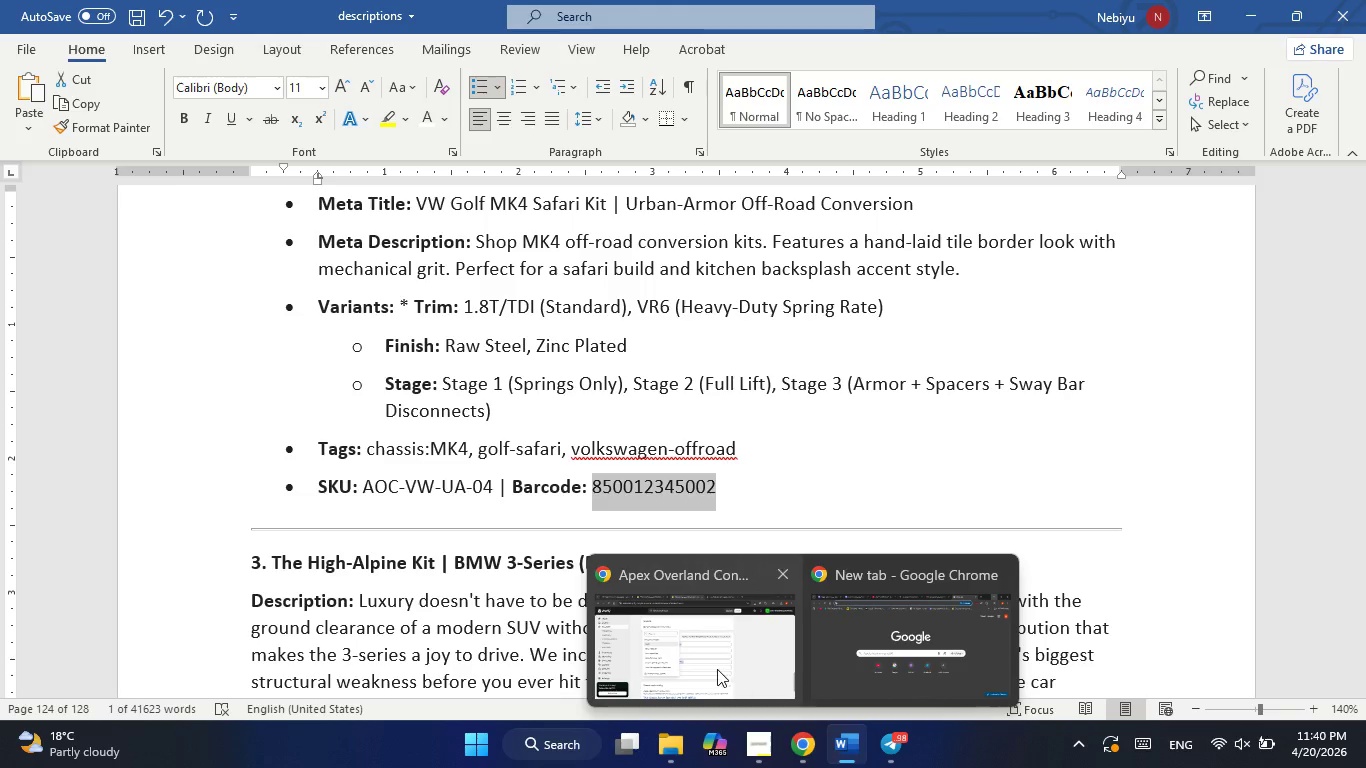 
left_click([713, 664])
 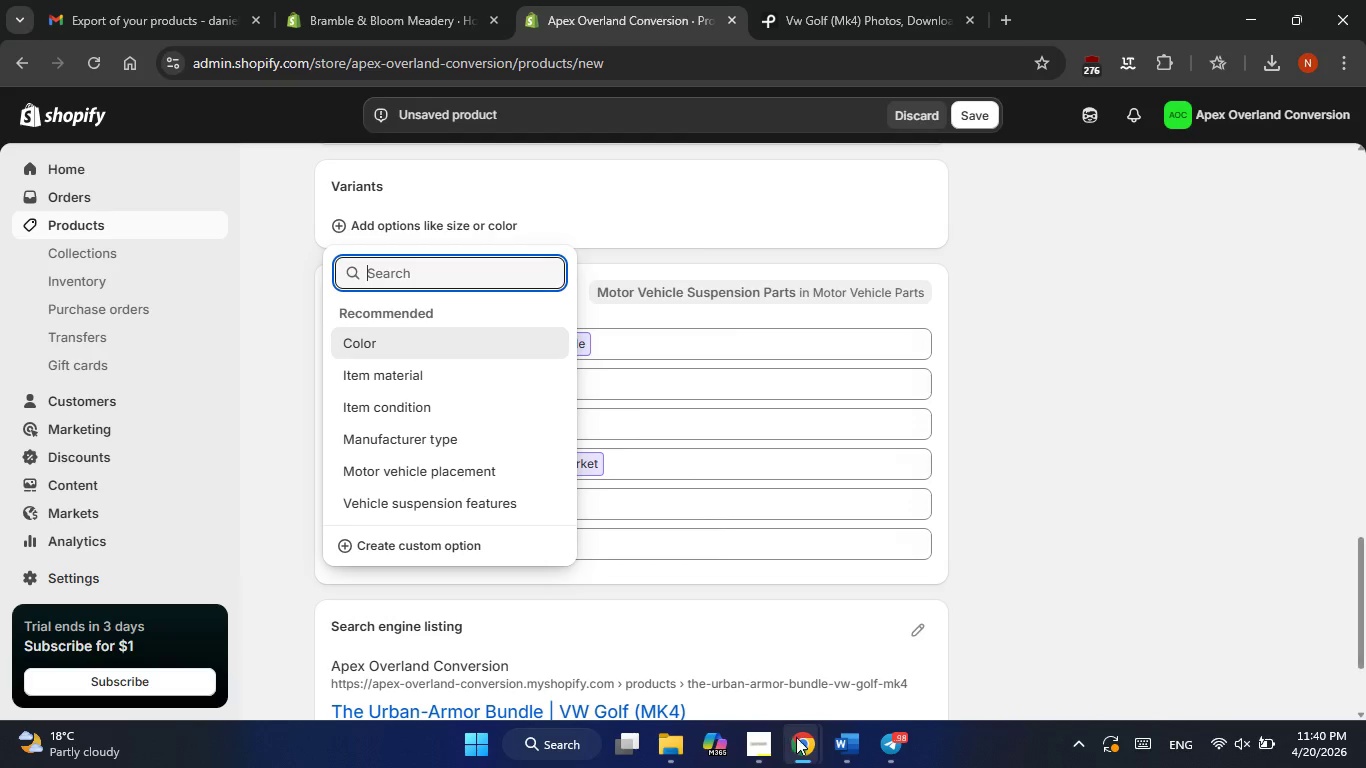 
left_click([838, 739])
 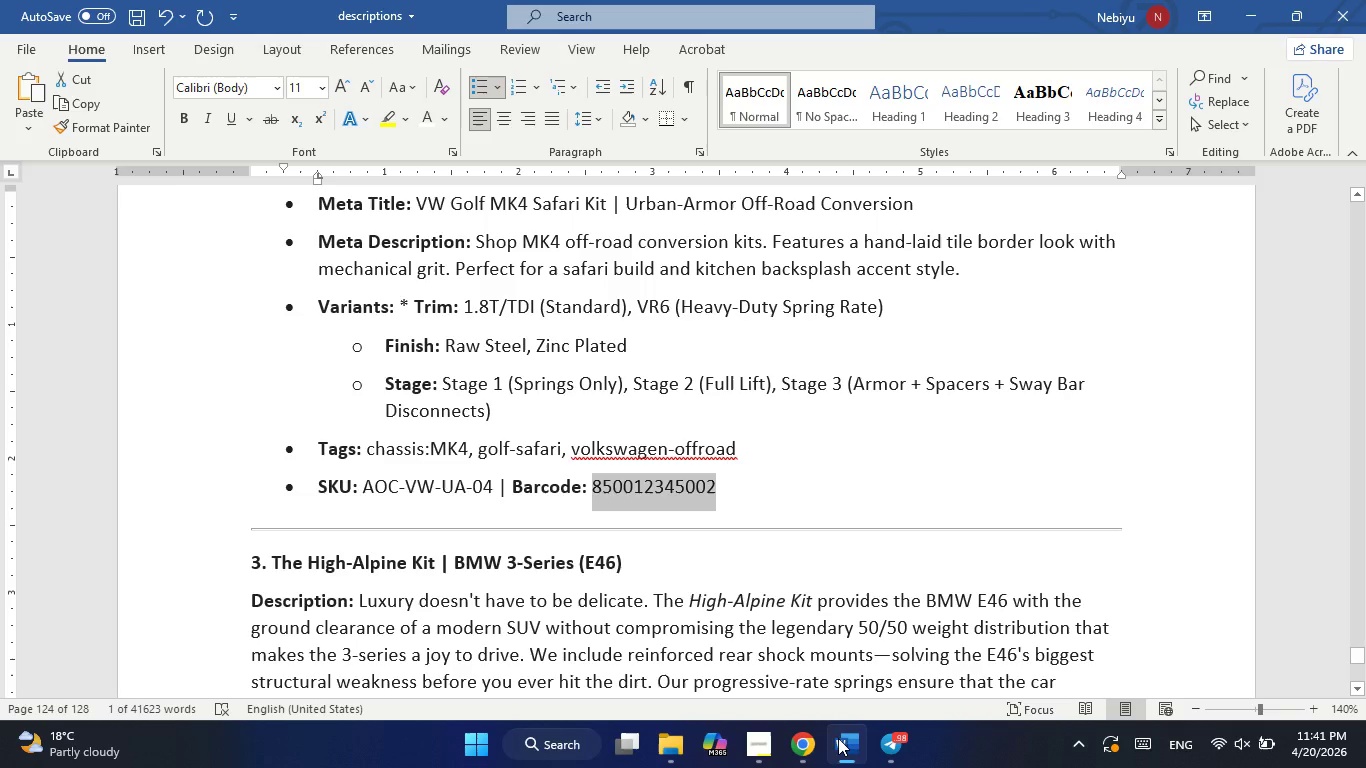 
wait(9.3)
 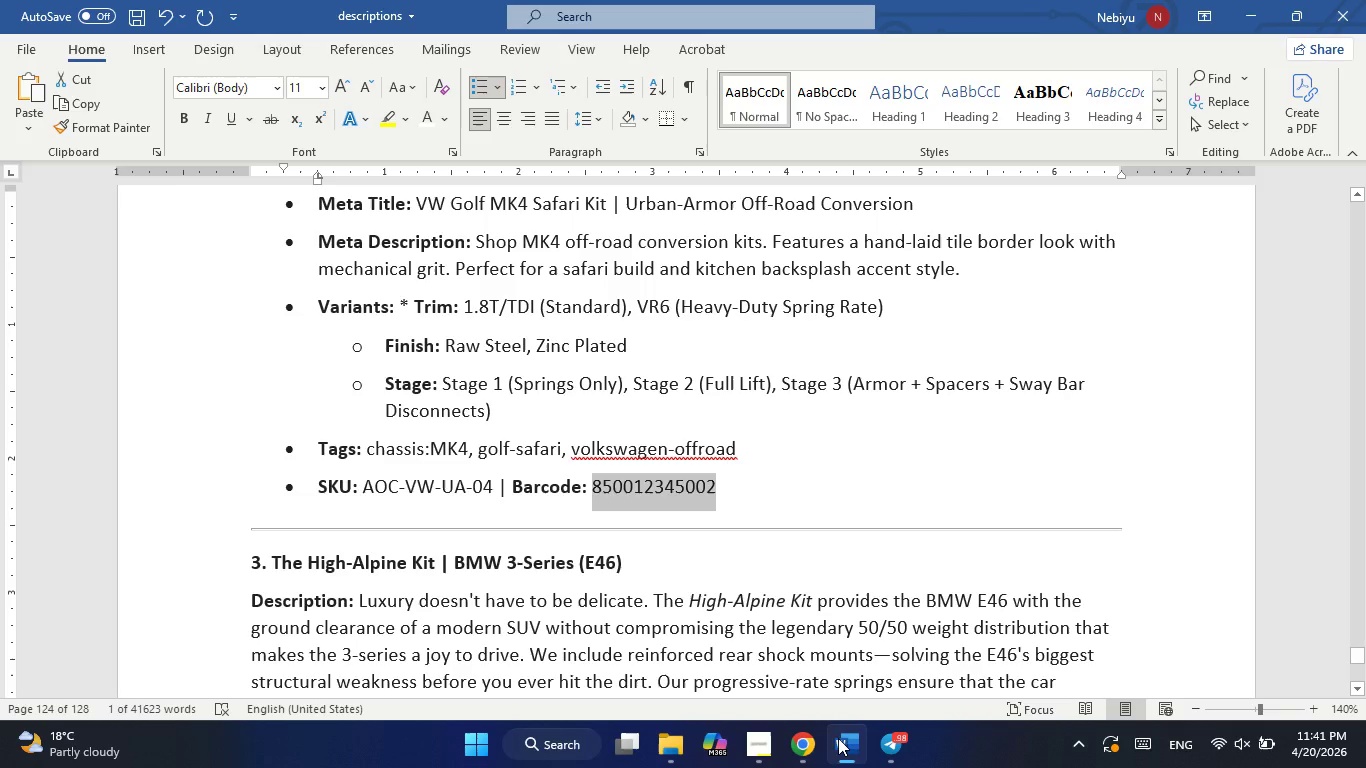 
left_click_drag(start_coordinate=[466, 302], to_coordinate=[897, 299])
 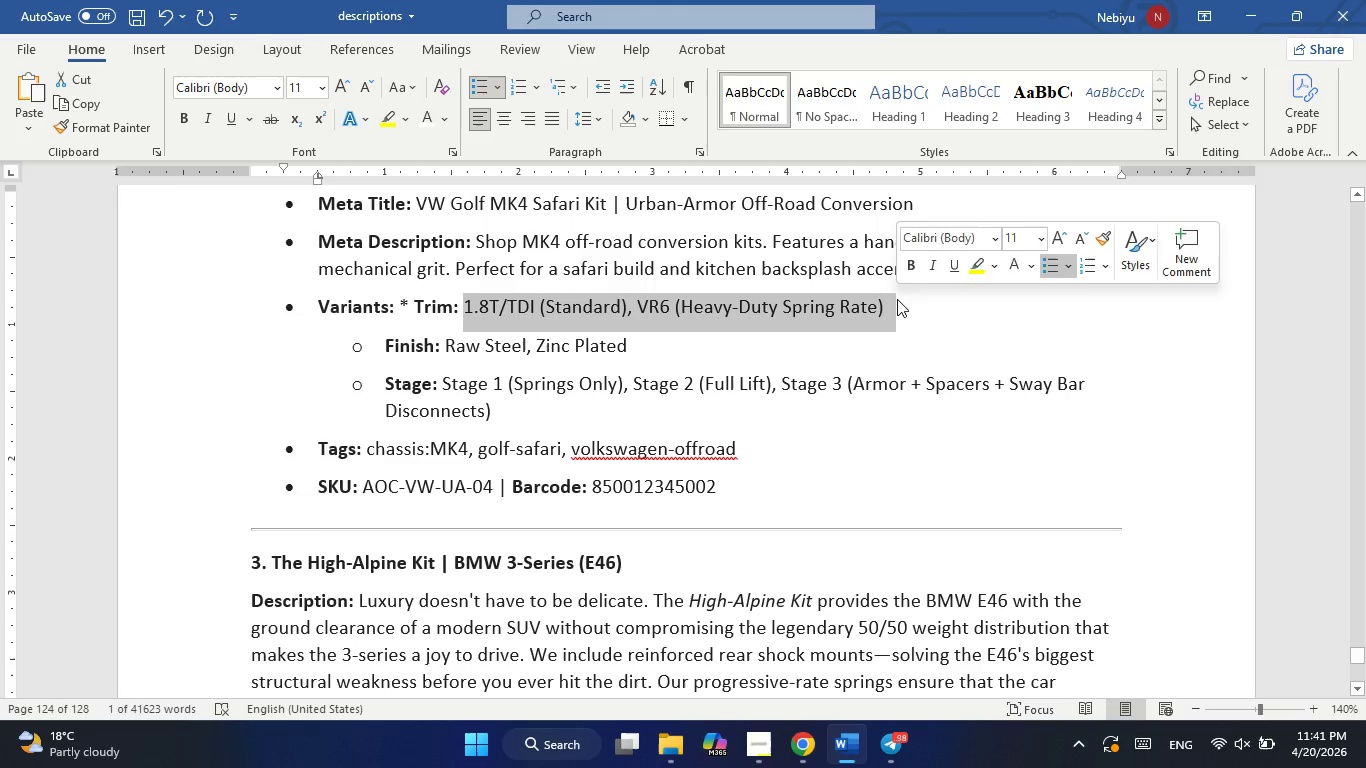 
key(Control+C)
 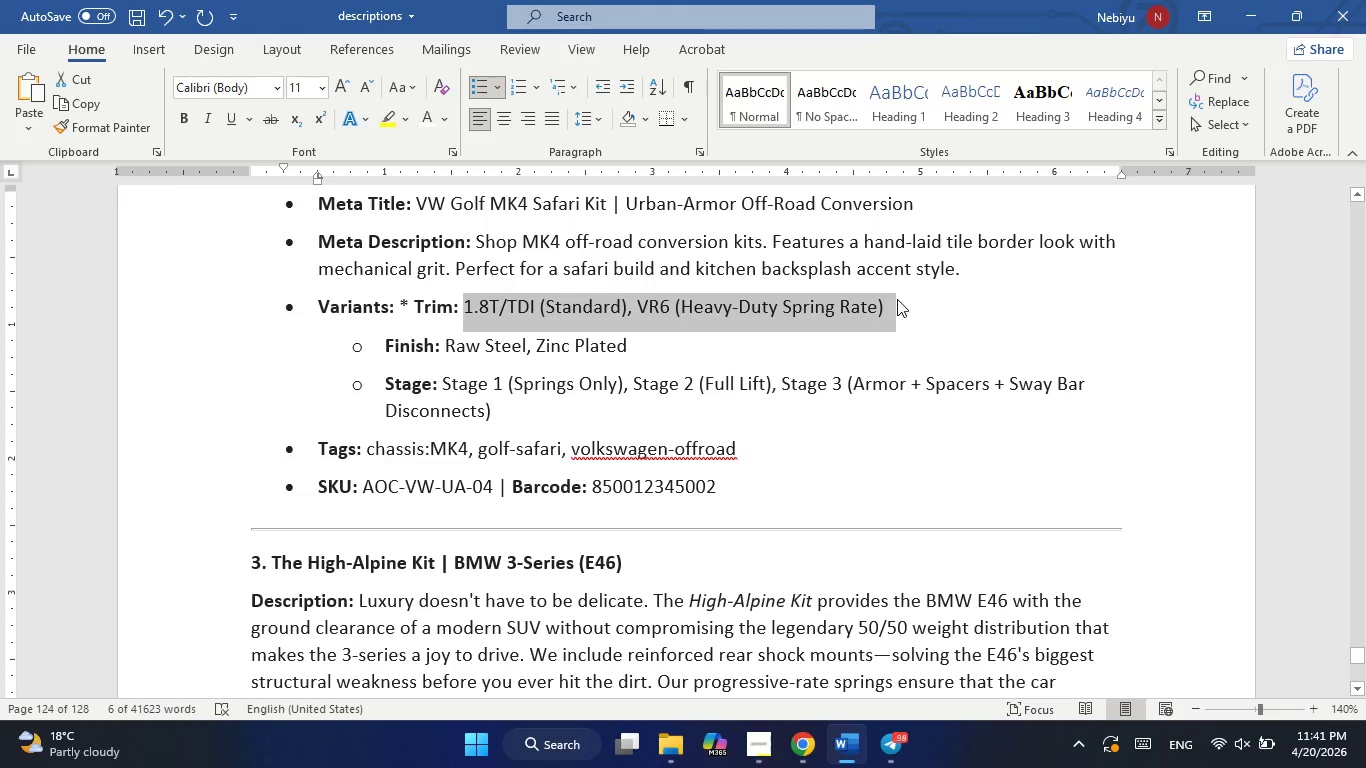 
key(Alt+Tab)
 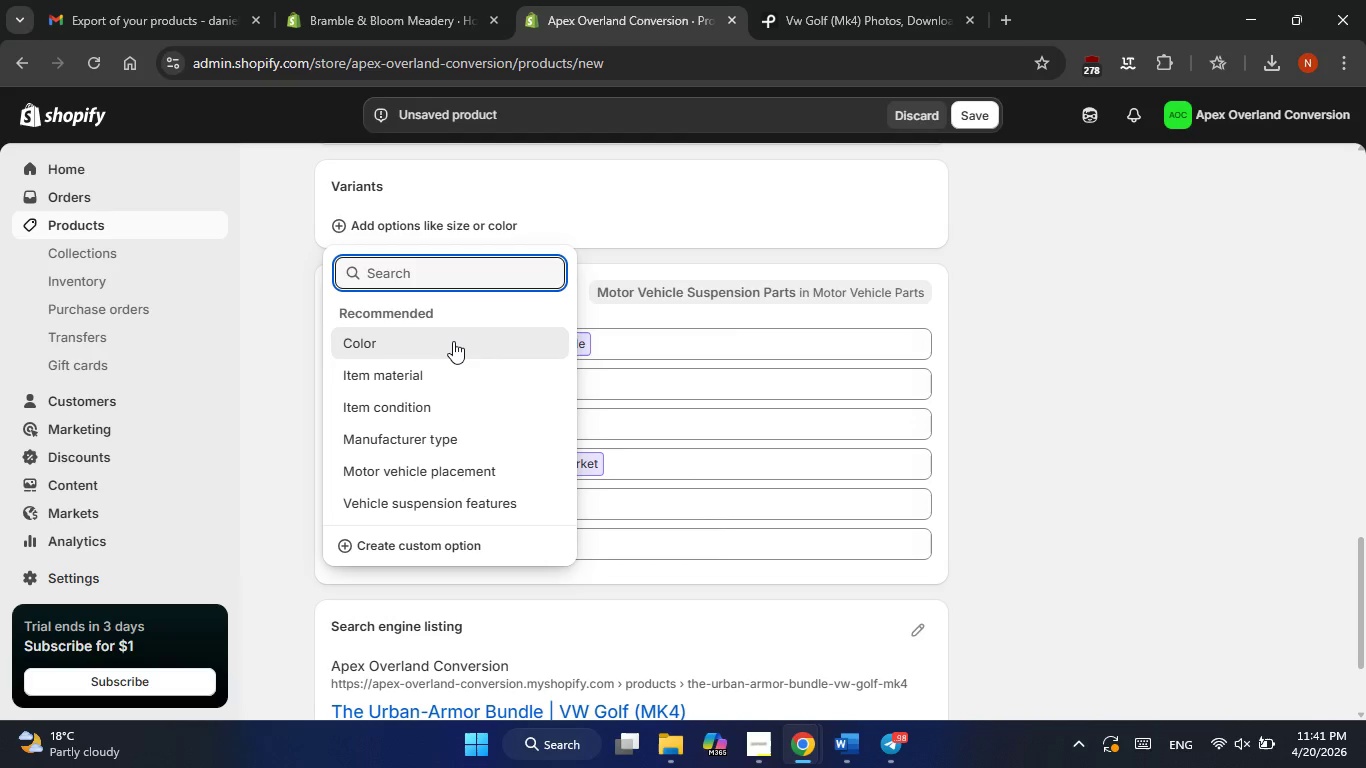 
type(Trim)
 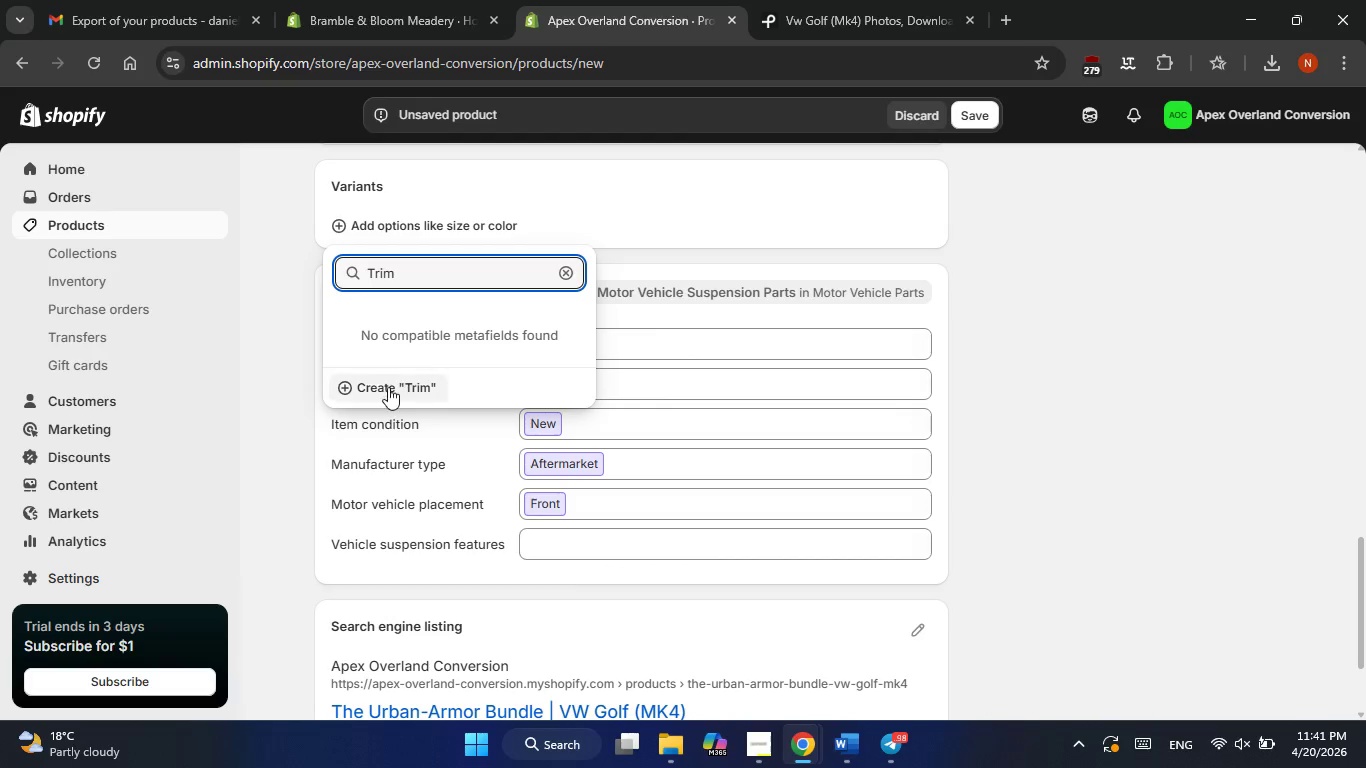 
left_click([388, 387])
 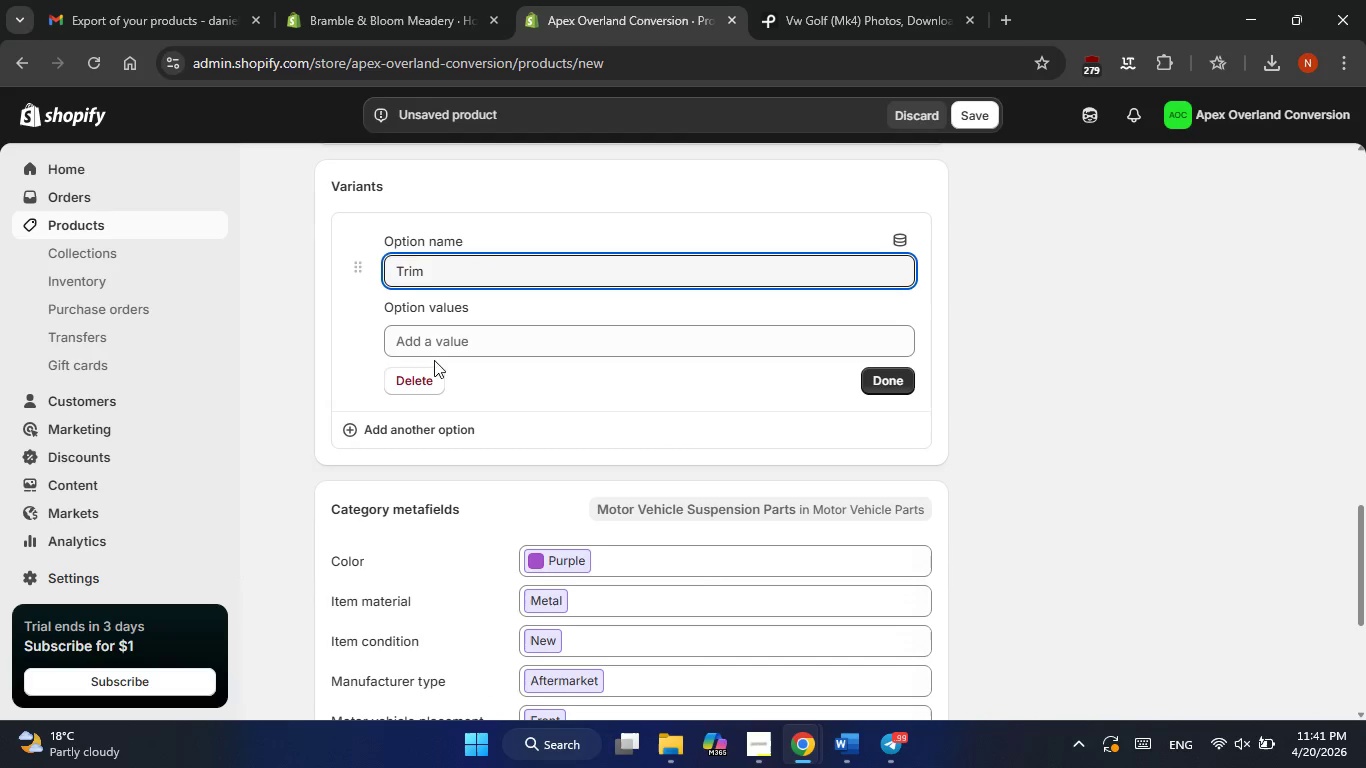 
left_click([449, 342])
 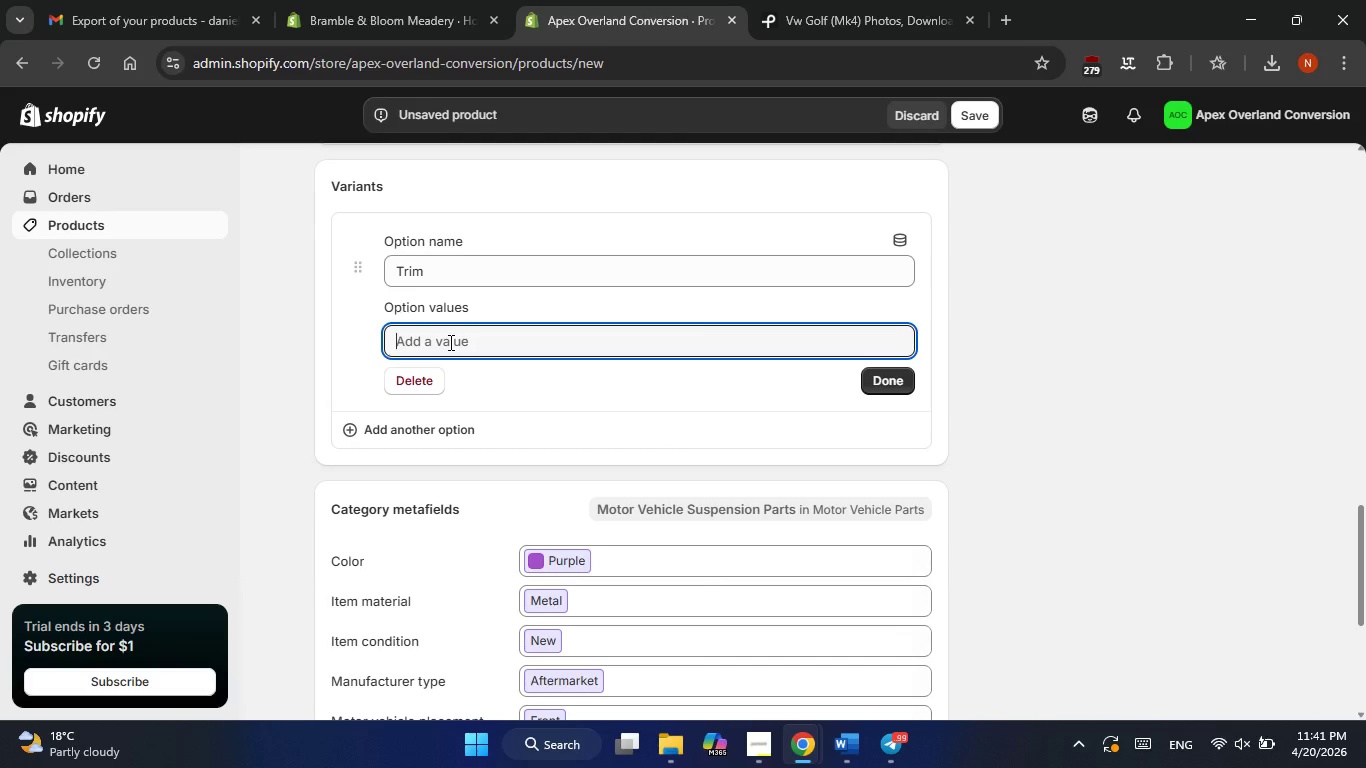 
key(Control+V)
 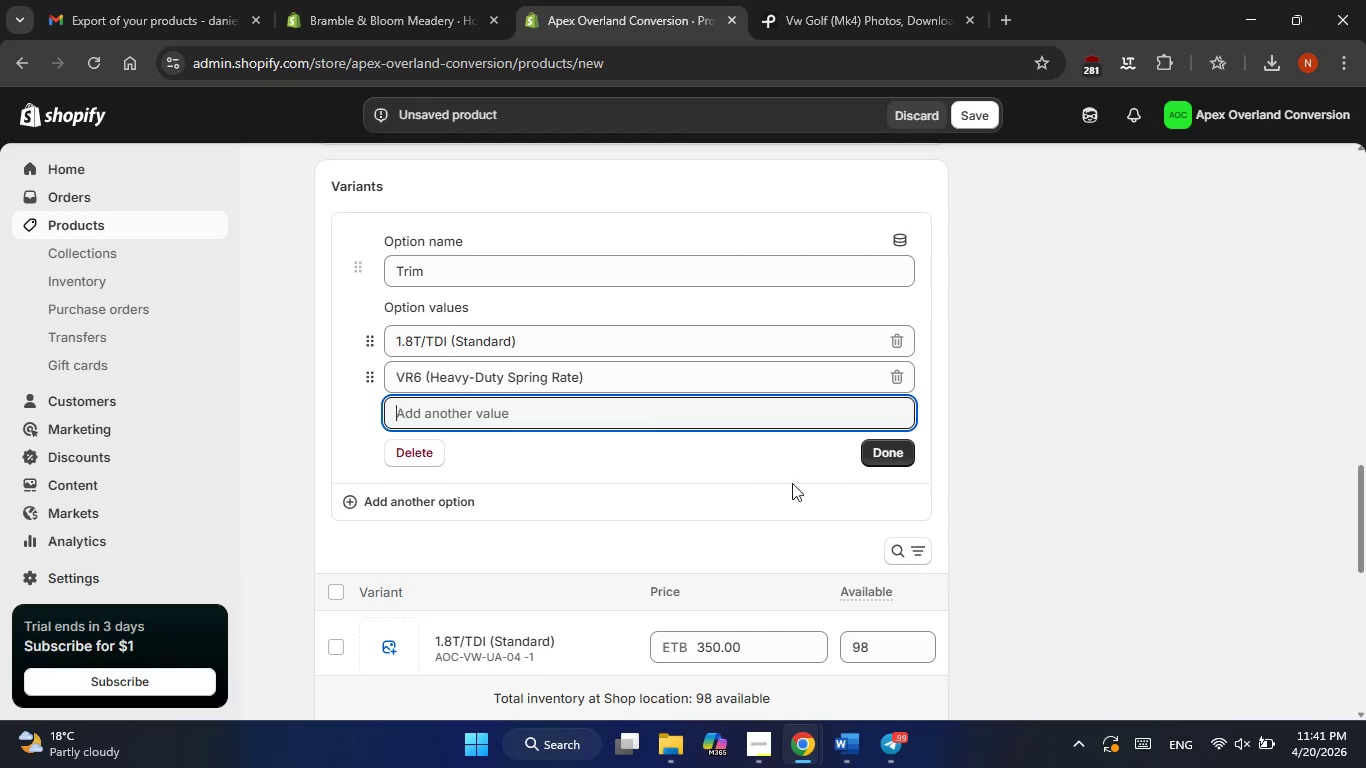 
left_click([882, 451])
 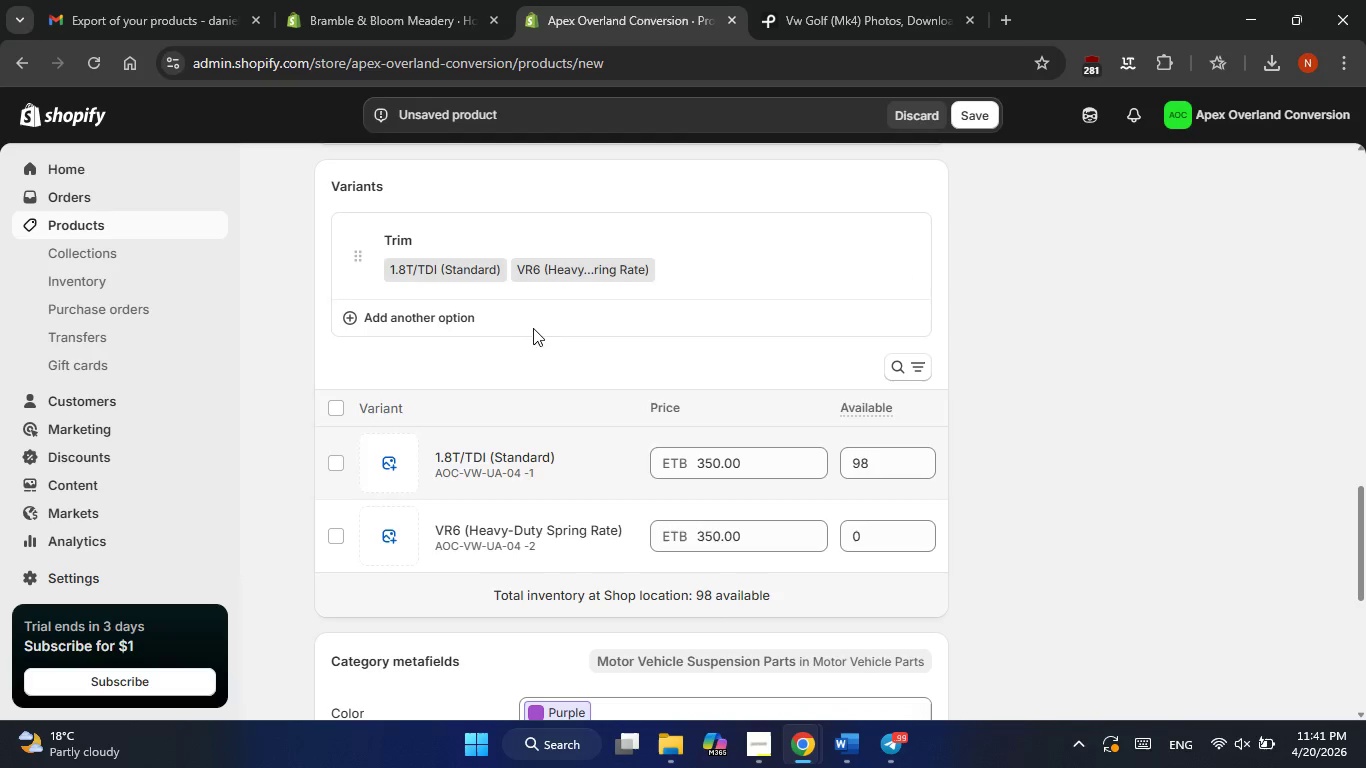 
left_click([522, 319])
 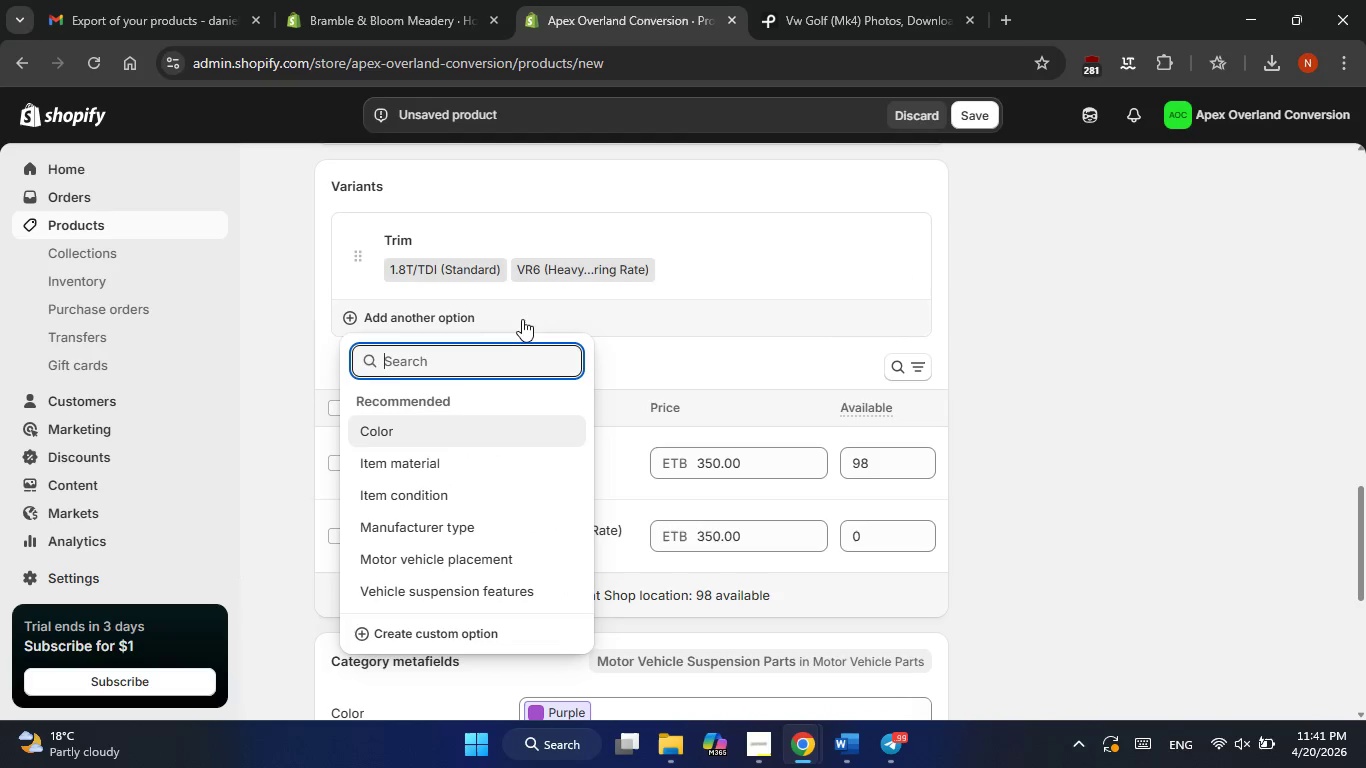 
type(Finish)
 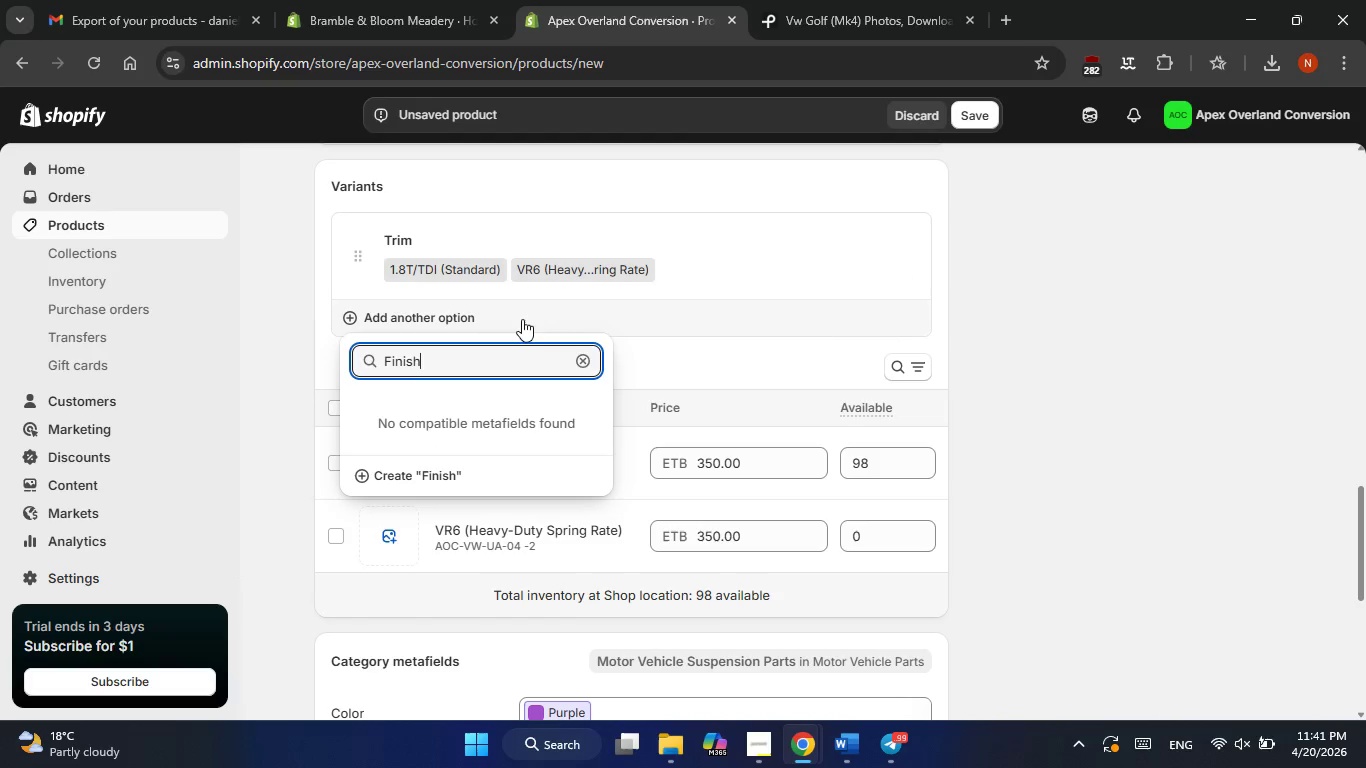 
key(Alt+AltLeft)
 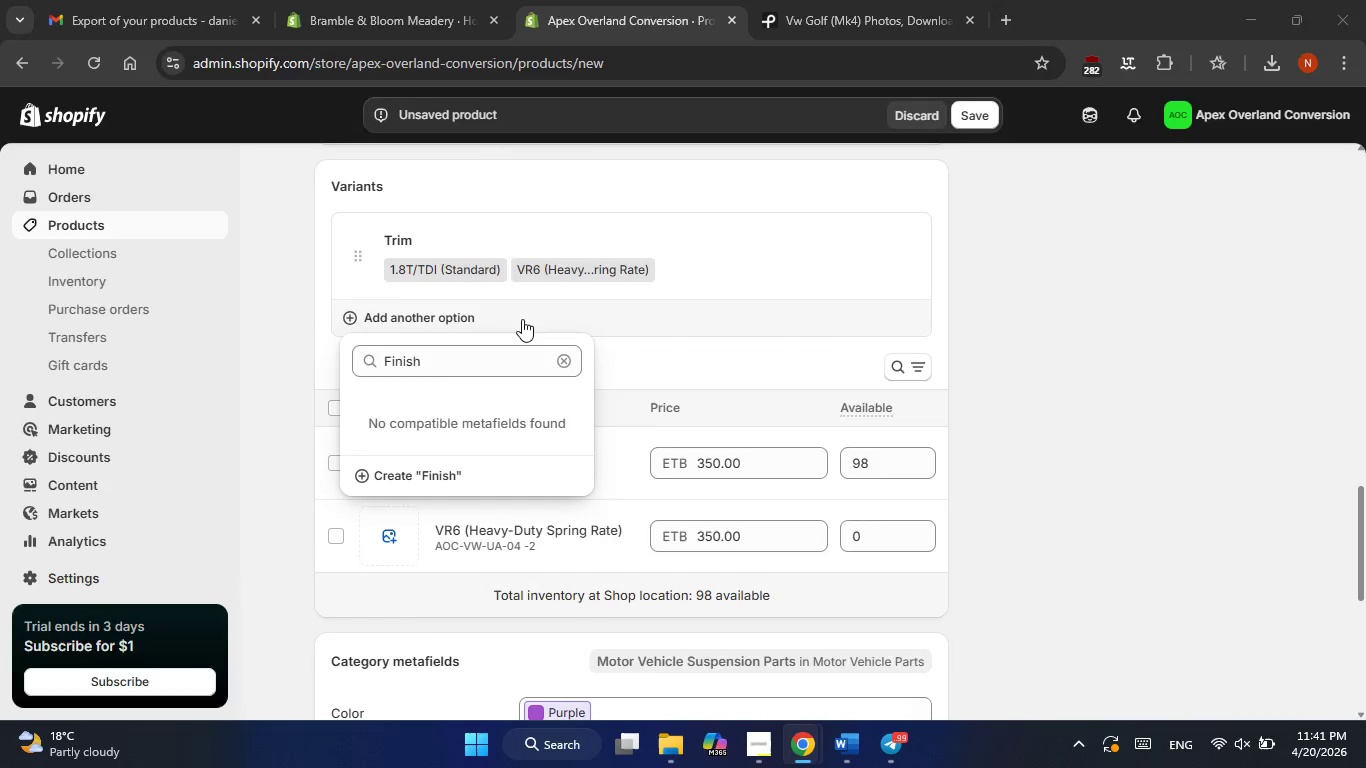 
key(Alt+Tab)
 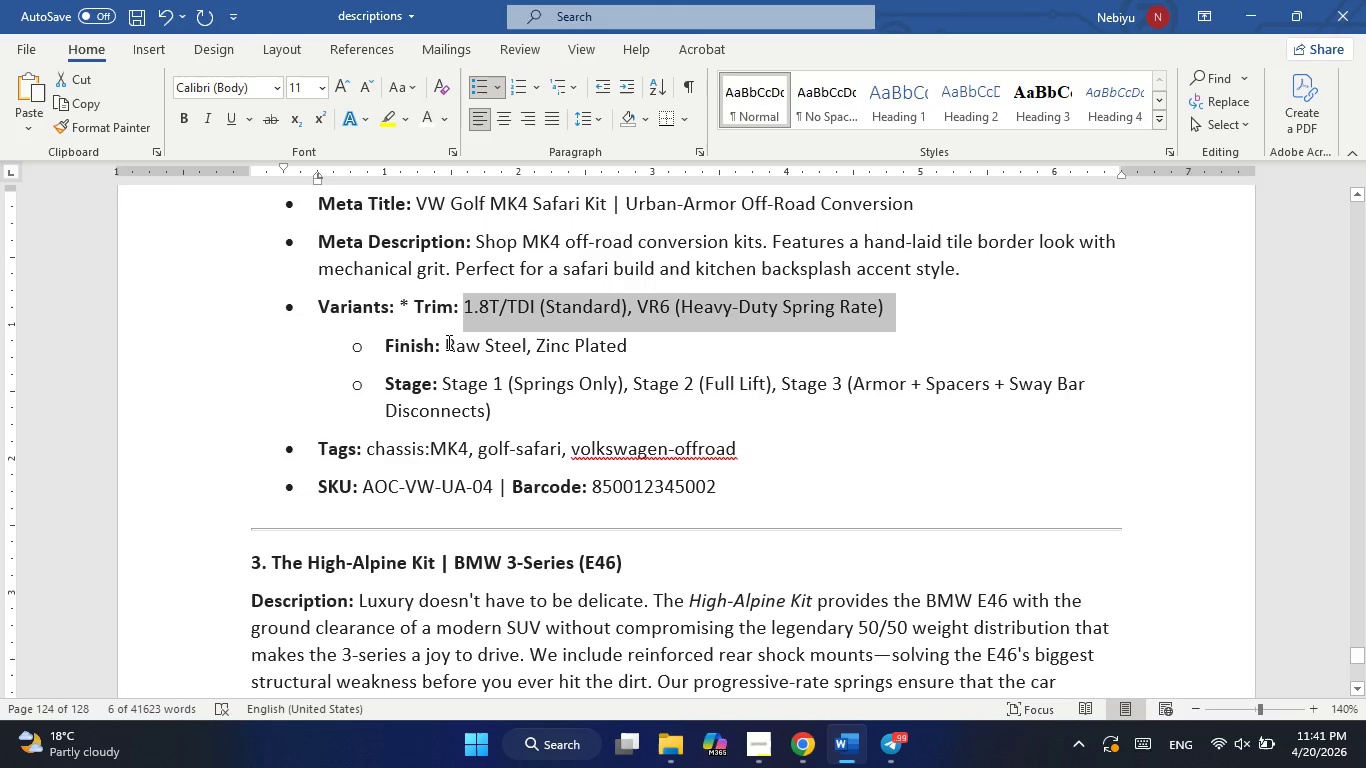 
left_click_drag(start_coordinate=[447, 342], to_coordinate=[601, 343])
 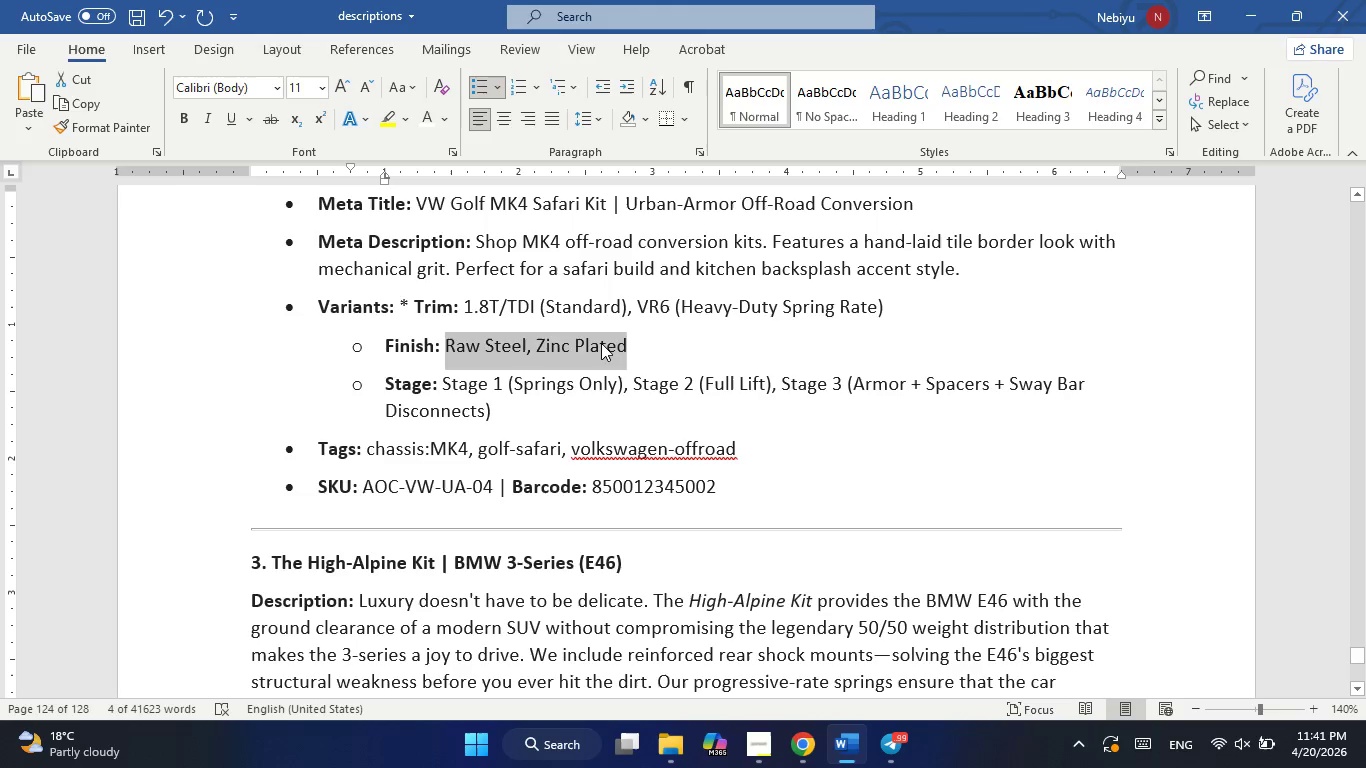 
key(Control+C)
 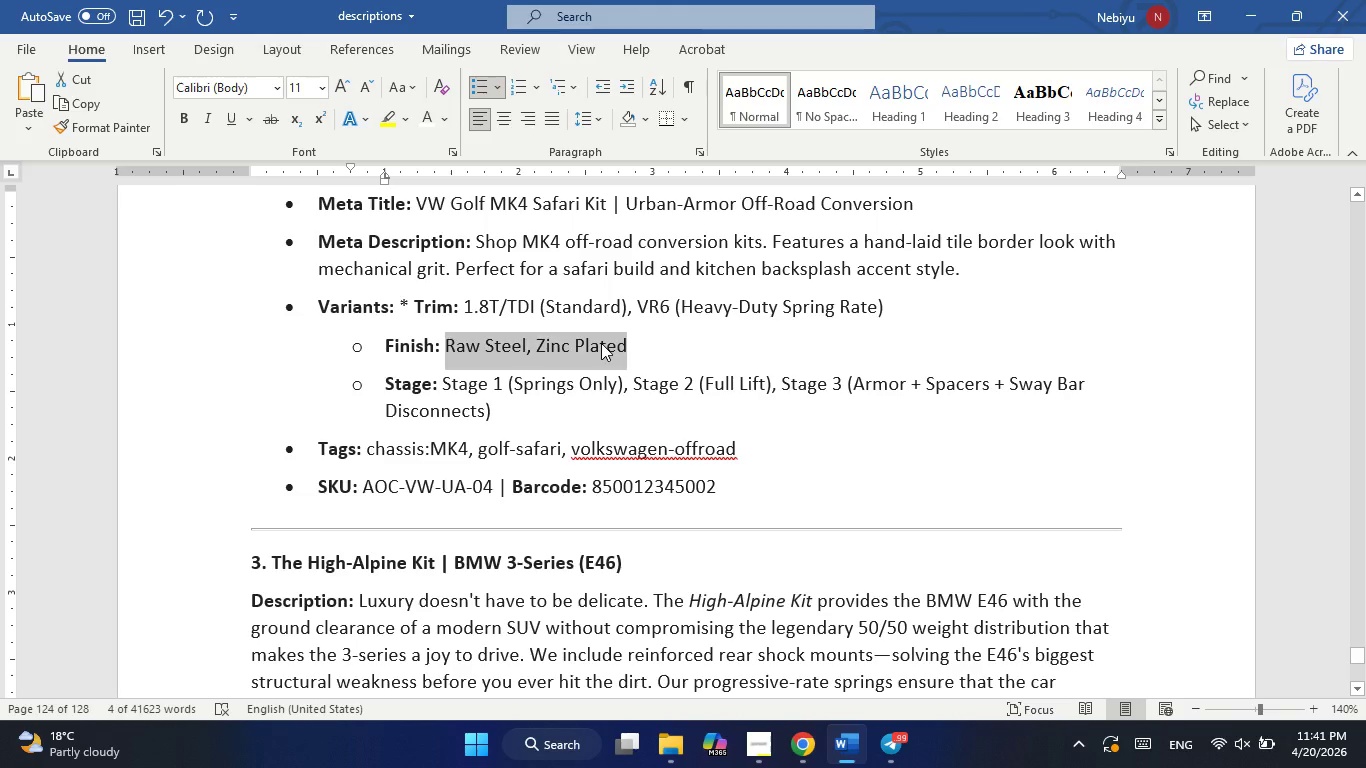 
key(Alt+AltLeft)
 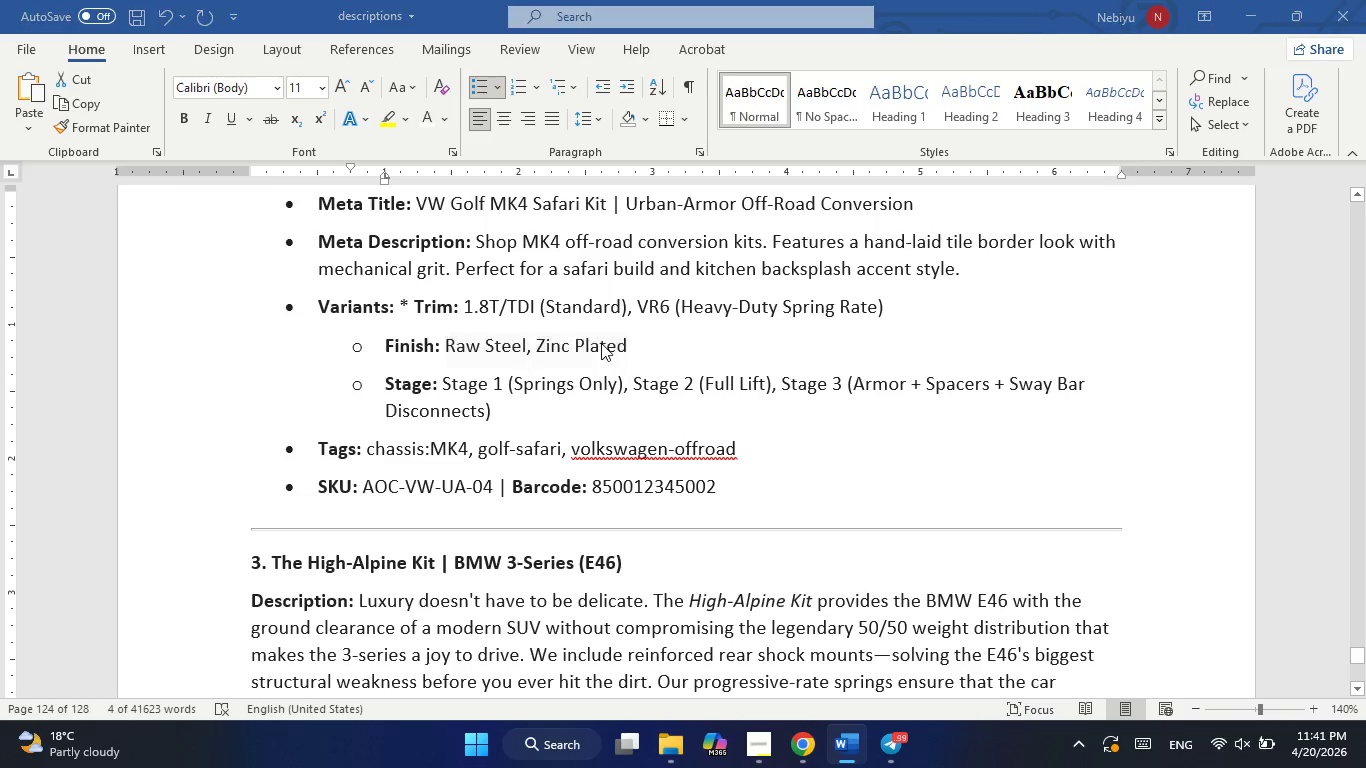 
key(Alt+Tab)
 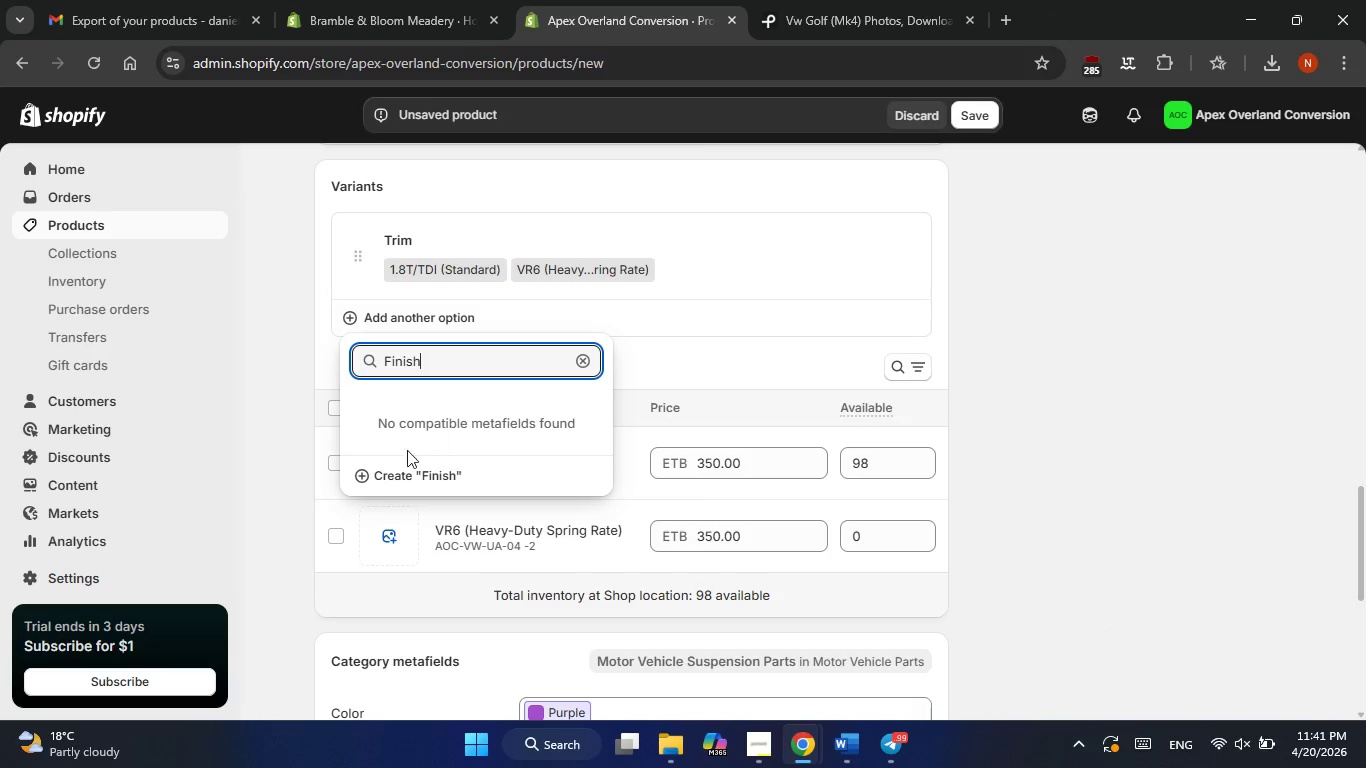 
left_click([389, 477])
 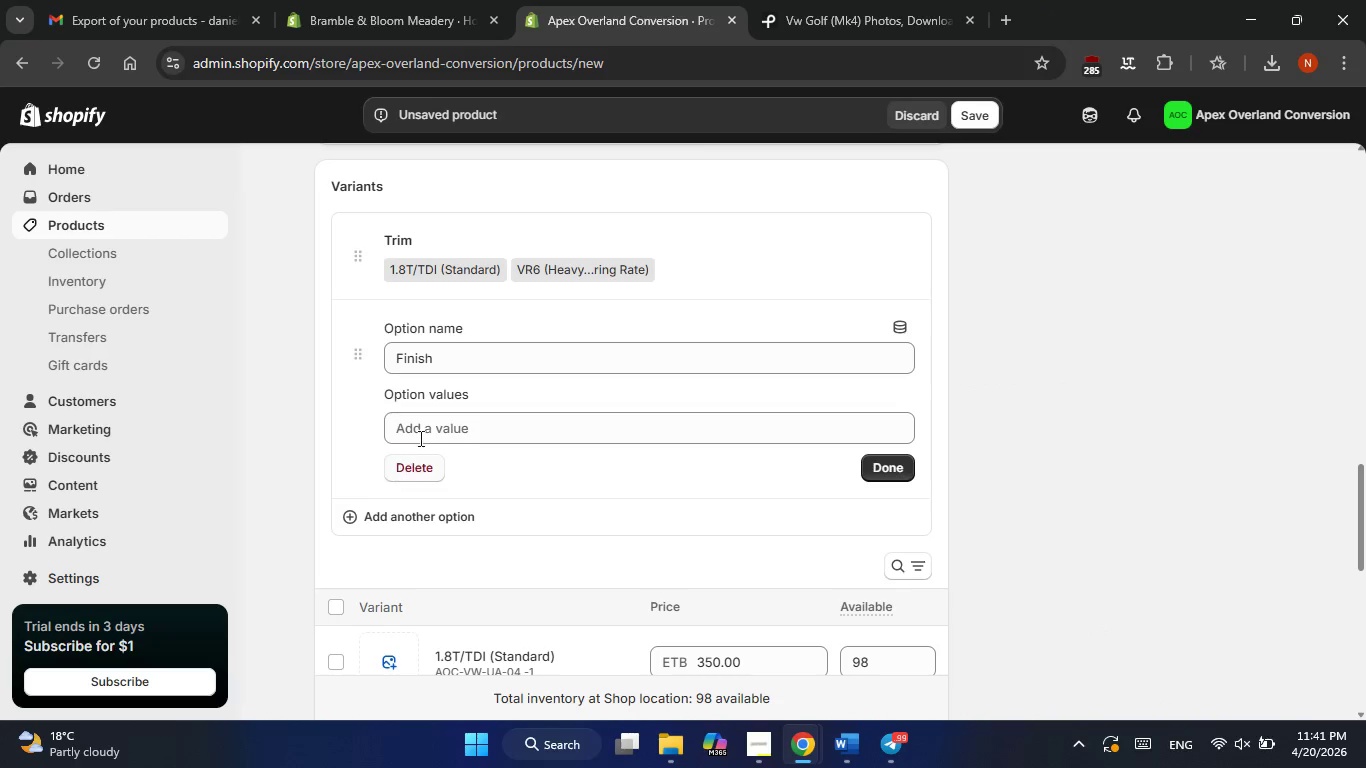 
left_click([429, 427])
 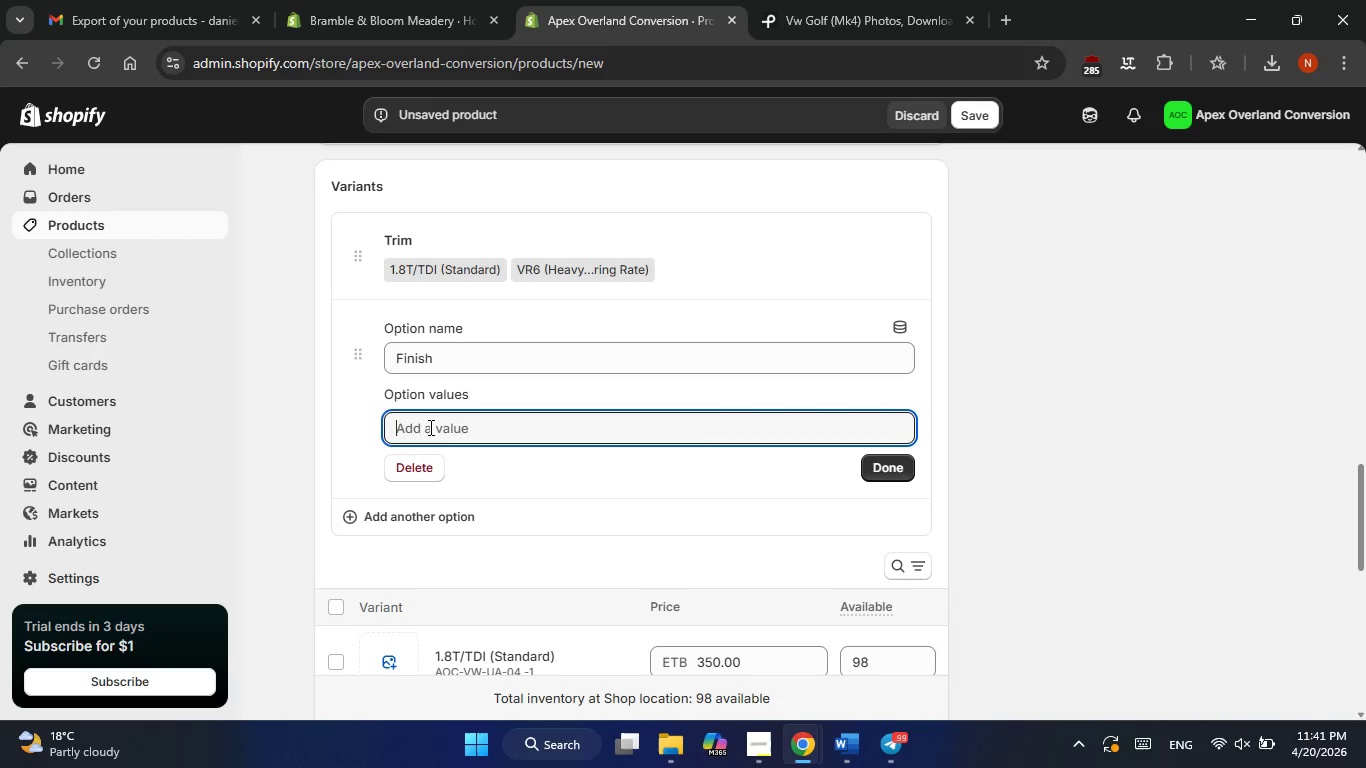 
key(Control+V)
 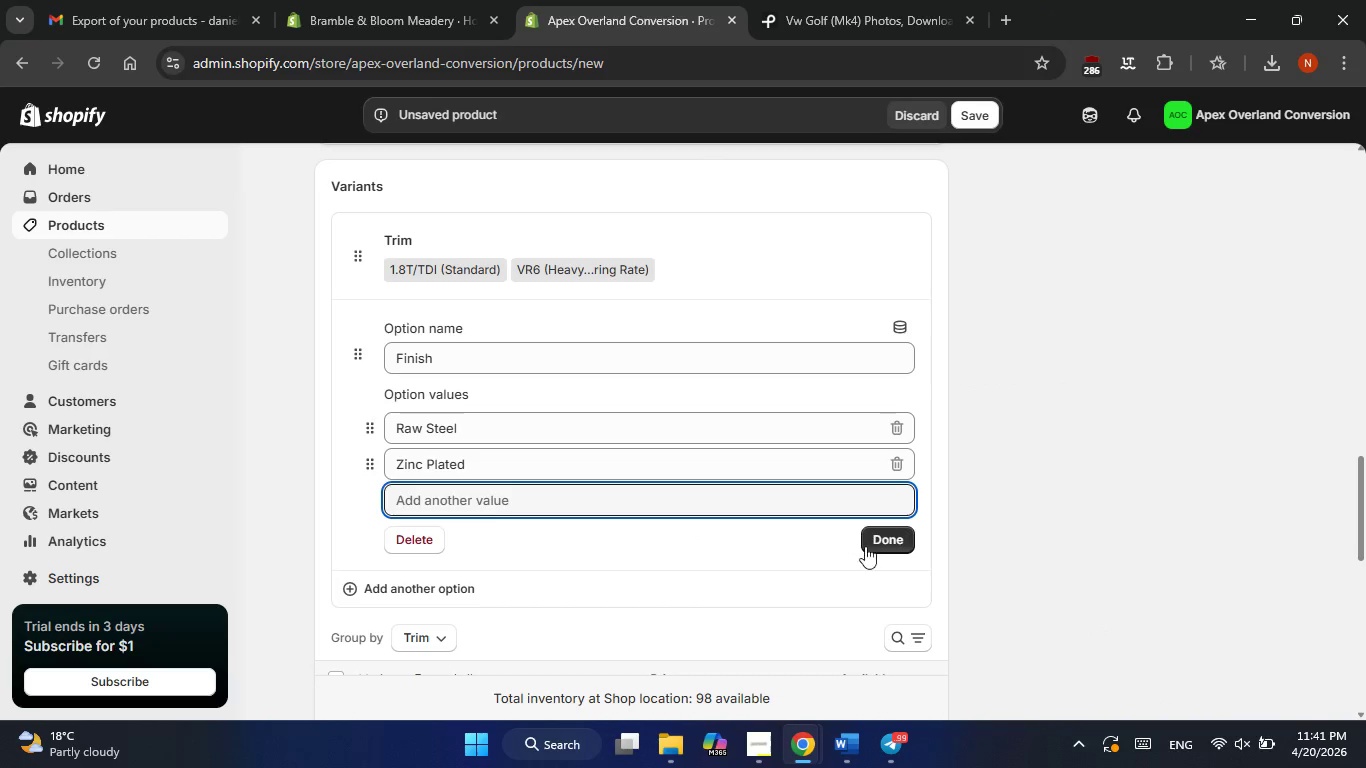 
left_click([878, 540])
 